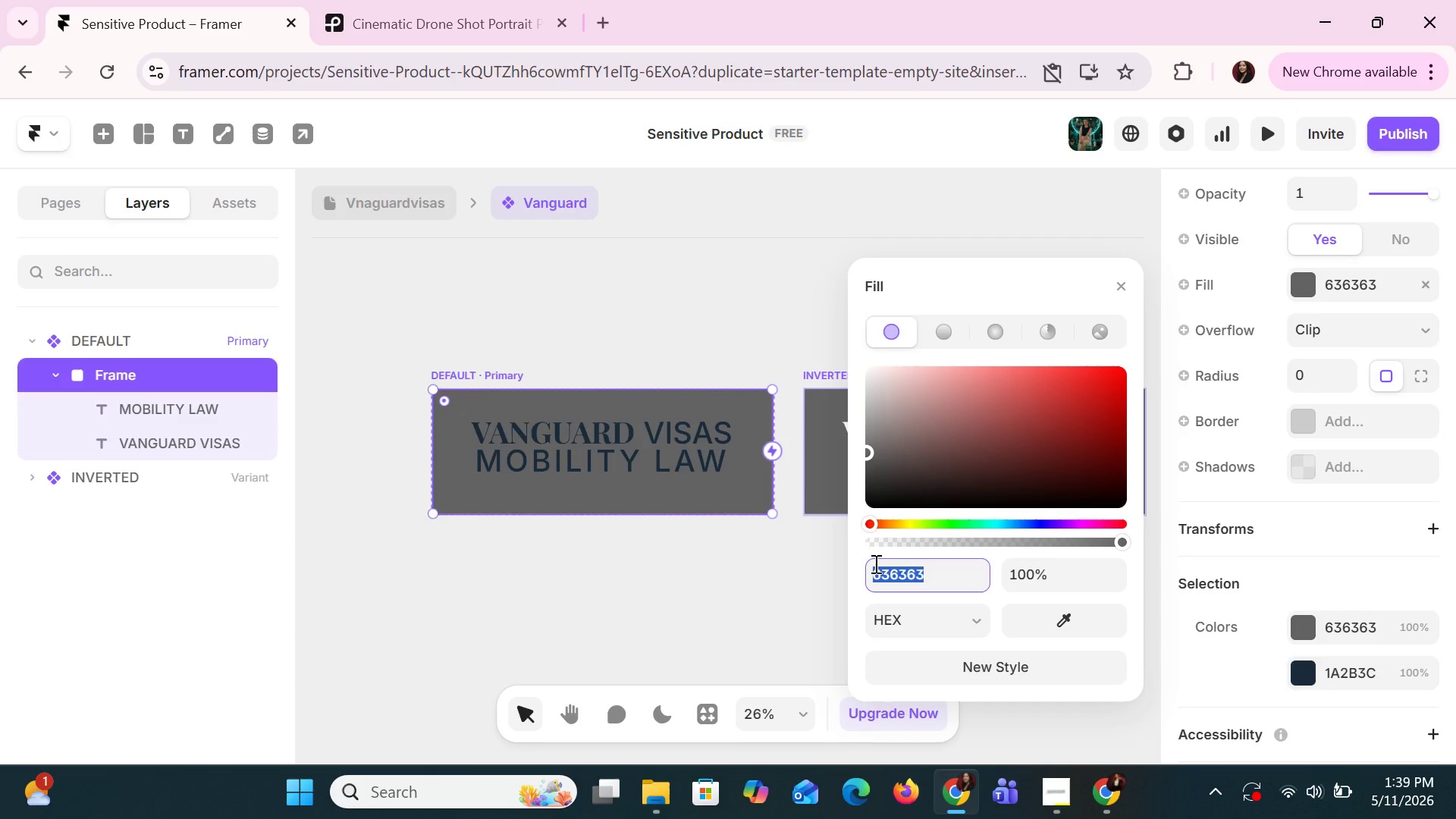 
type(WHITE)
 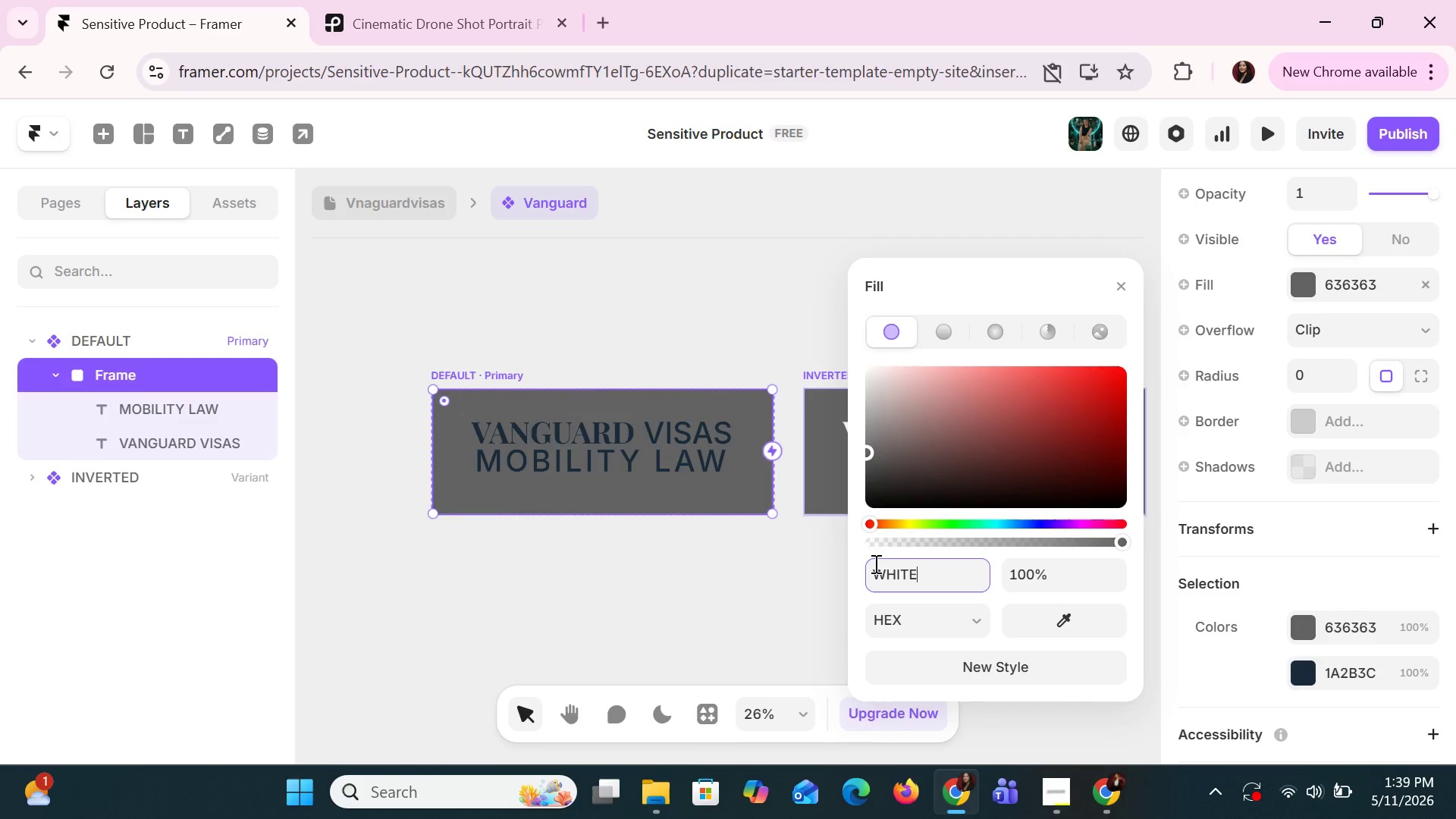 
key(Enter)
 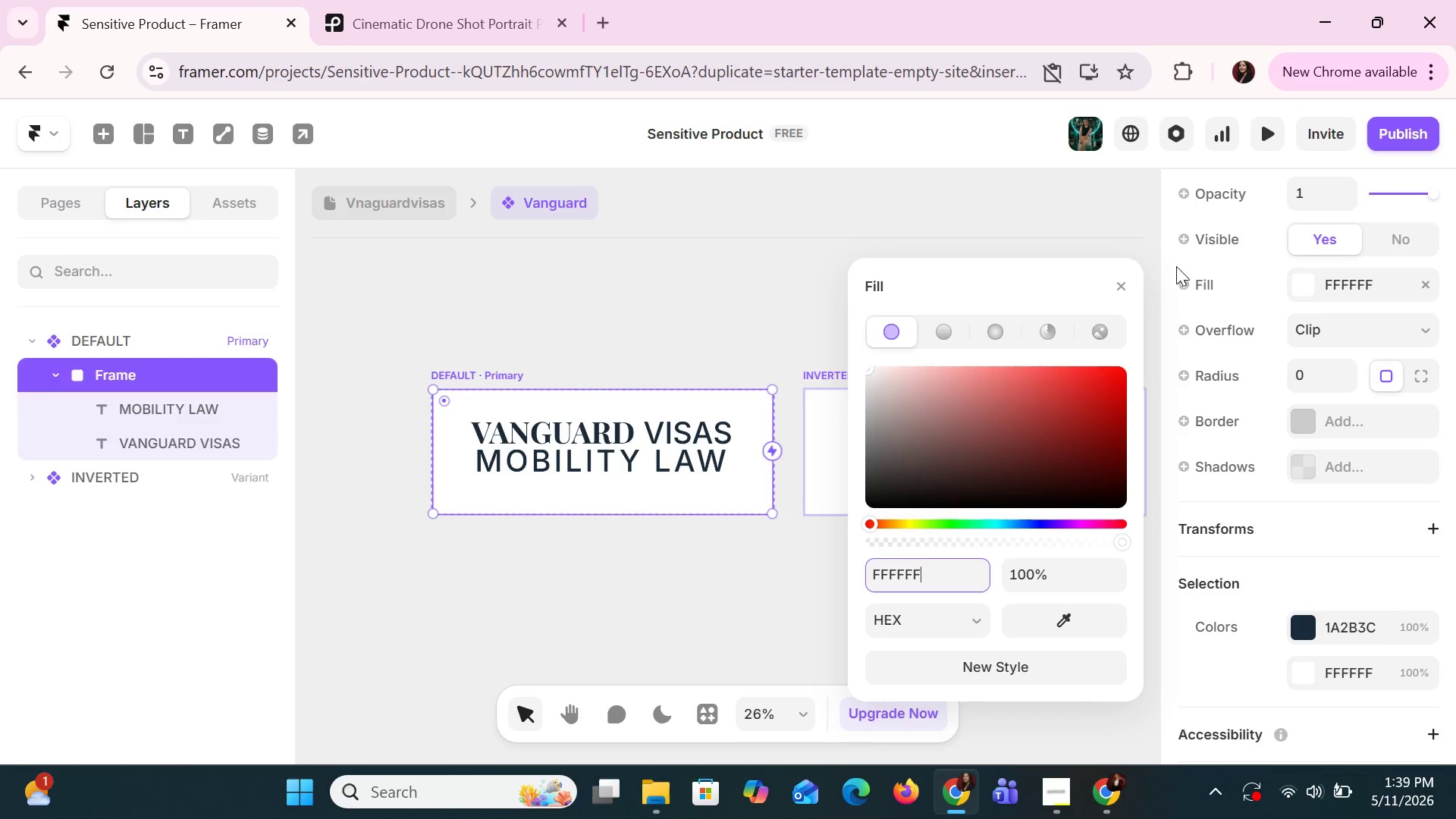 
left_click([1131, 278])
 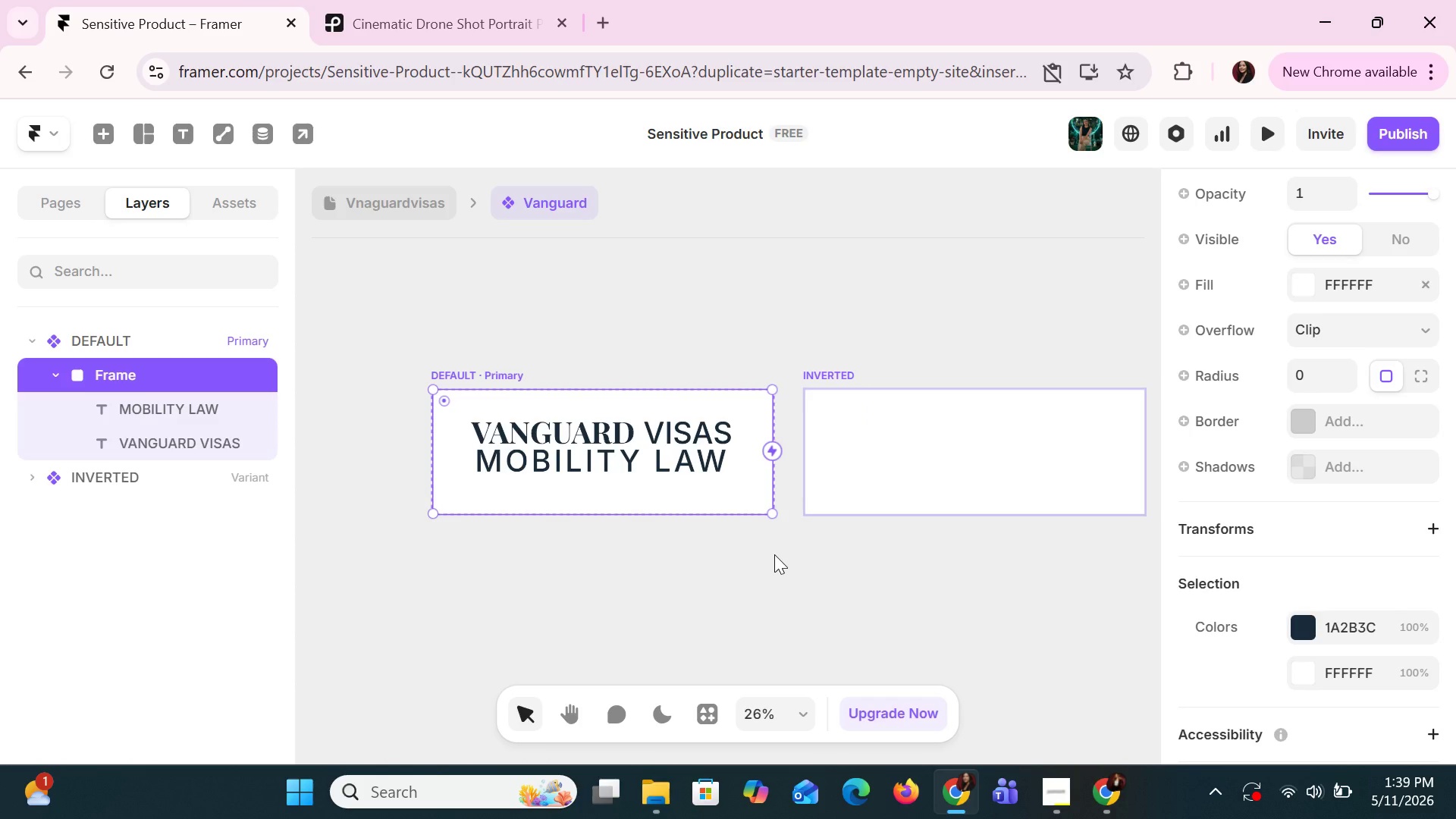 
left_click([842, 472])
 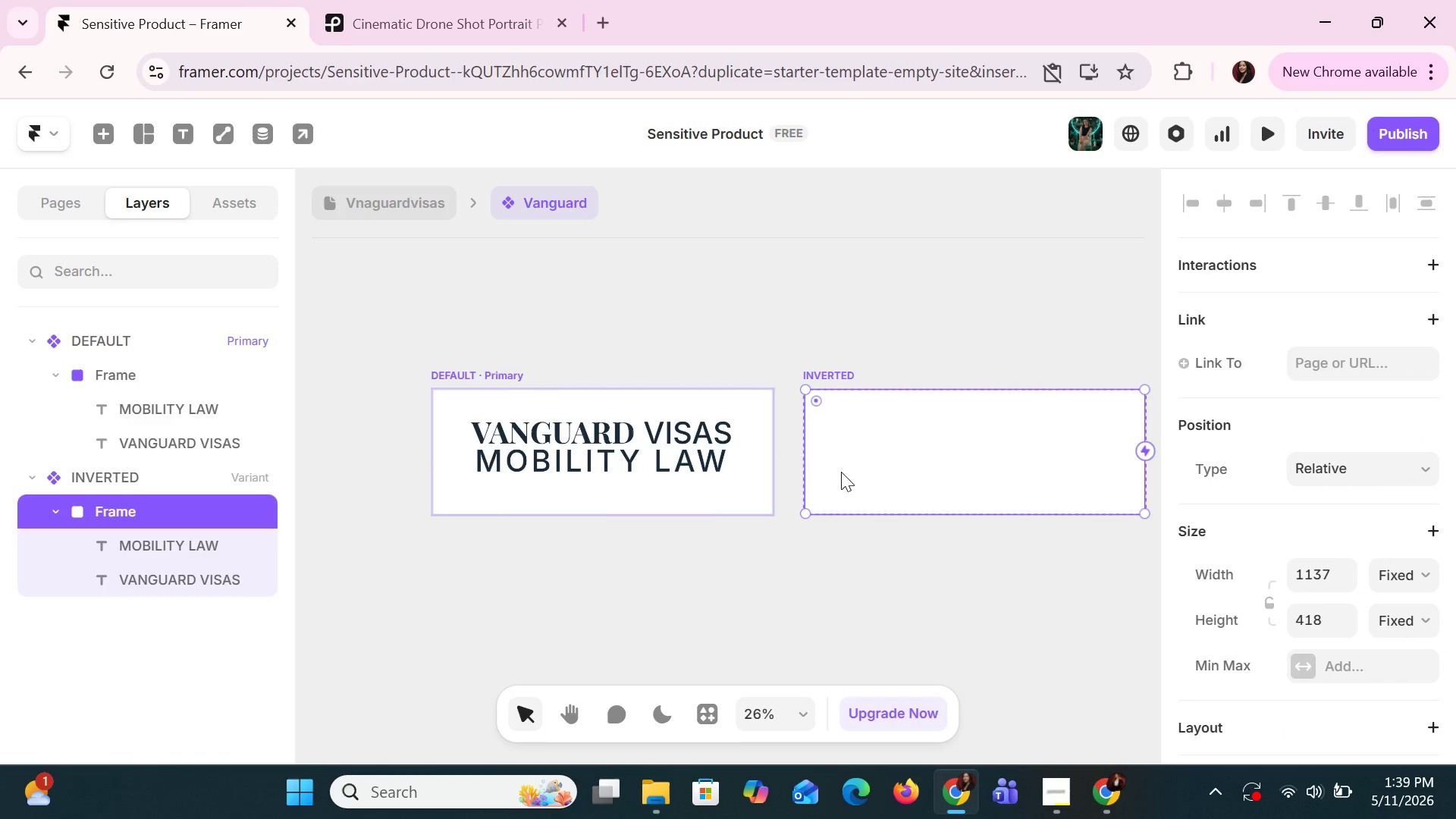 
double_click([841, 472])
 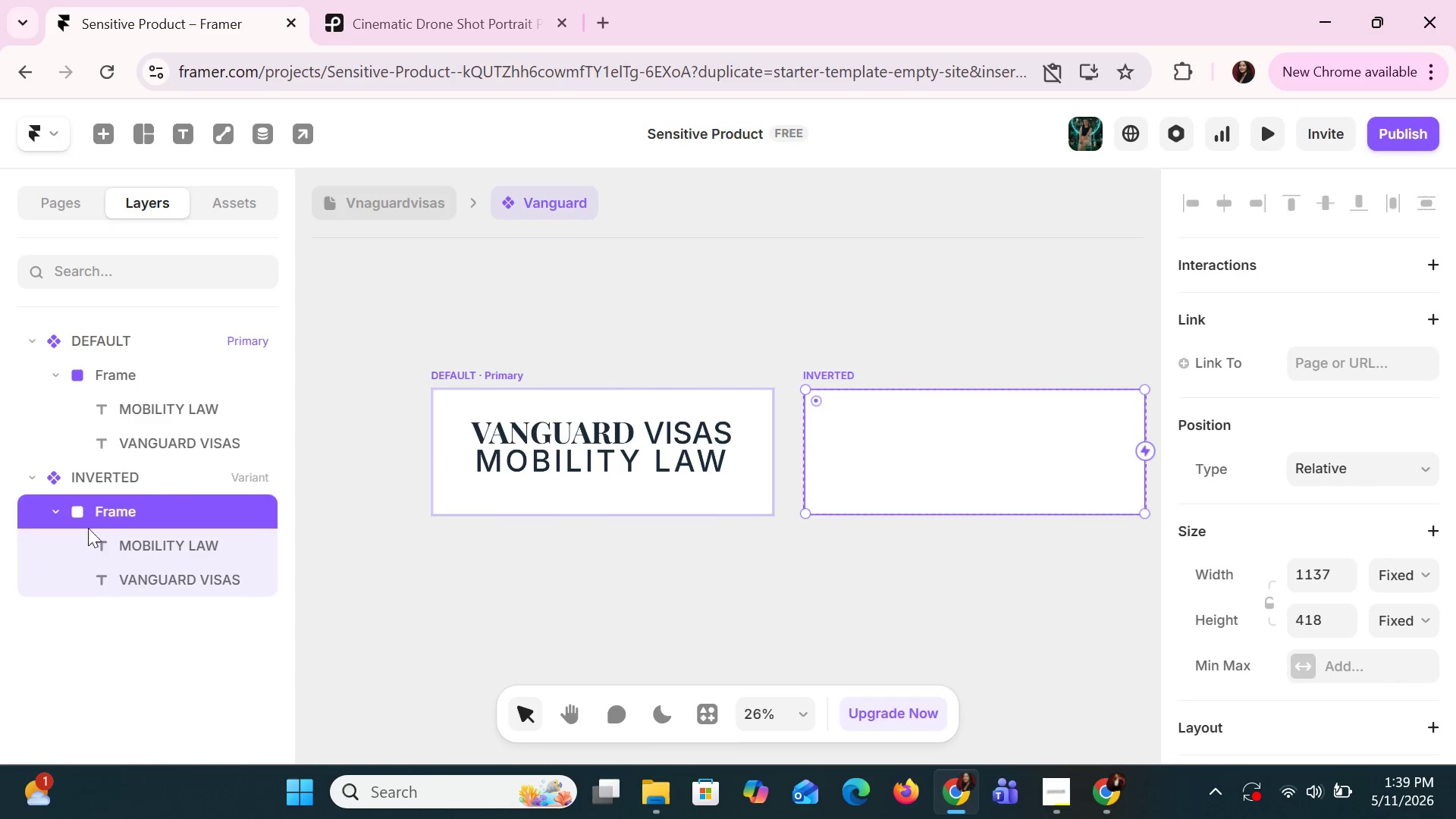 
left_click([90, 556])
 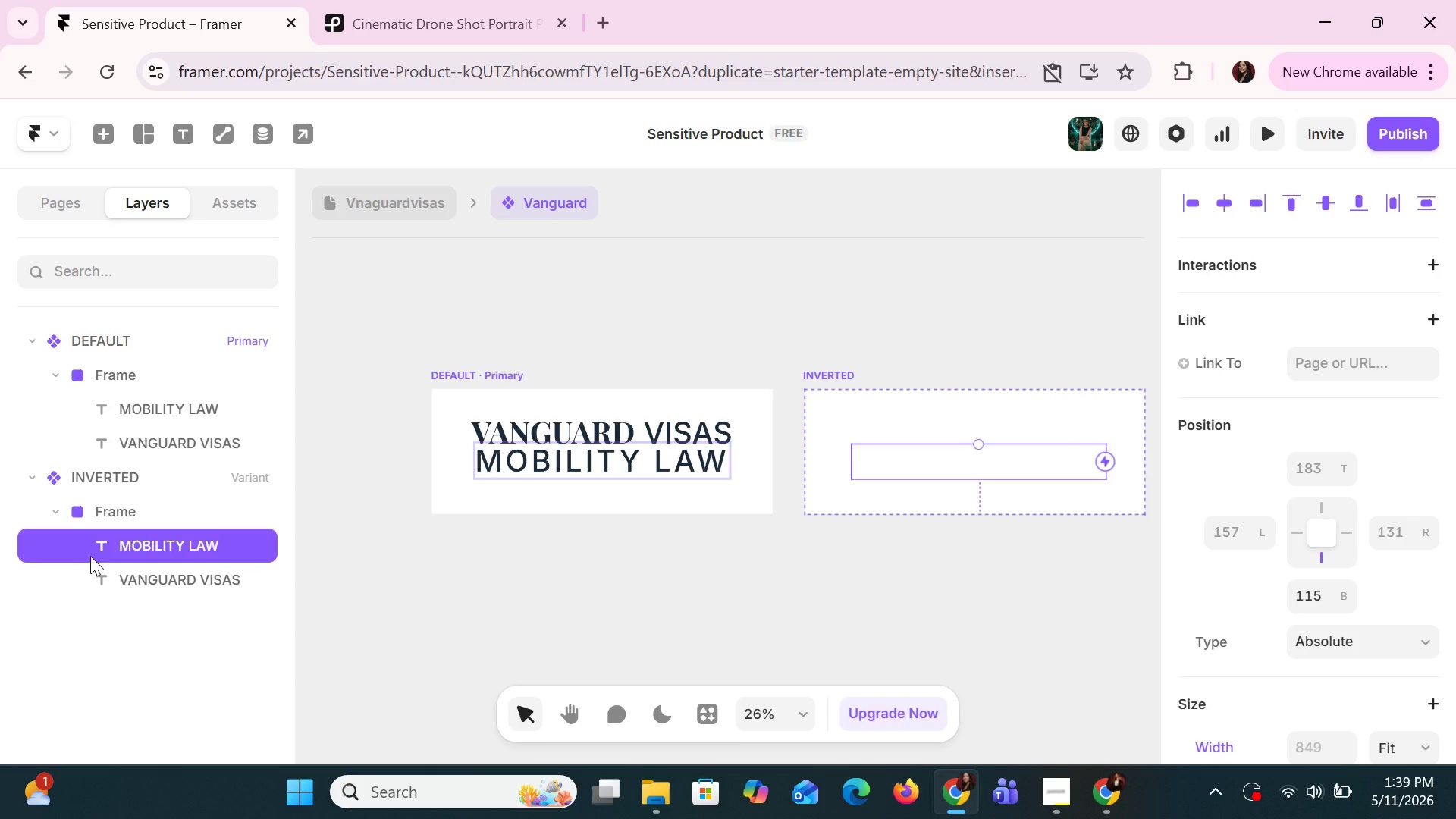 
hold_key(key=ShiftLeft, duration=1.02)
 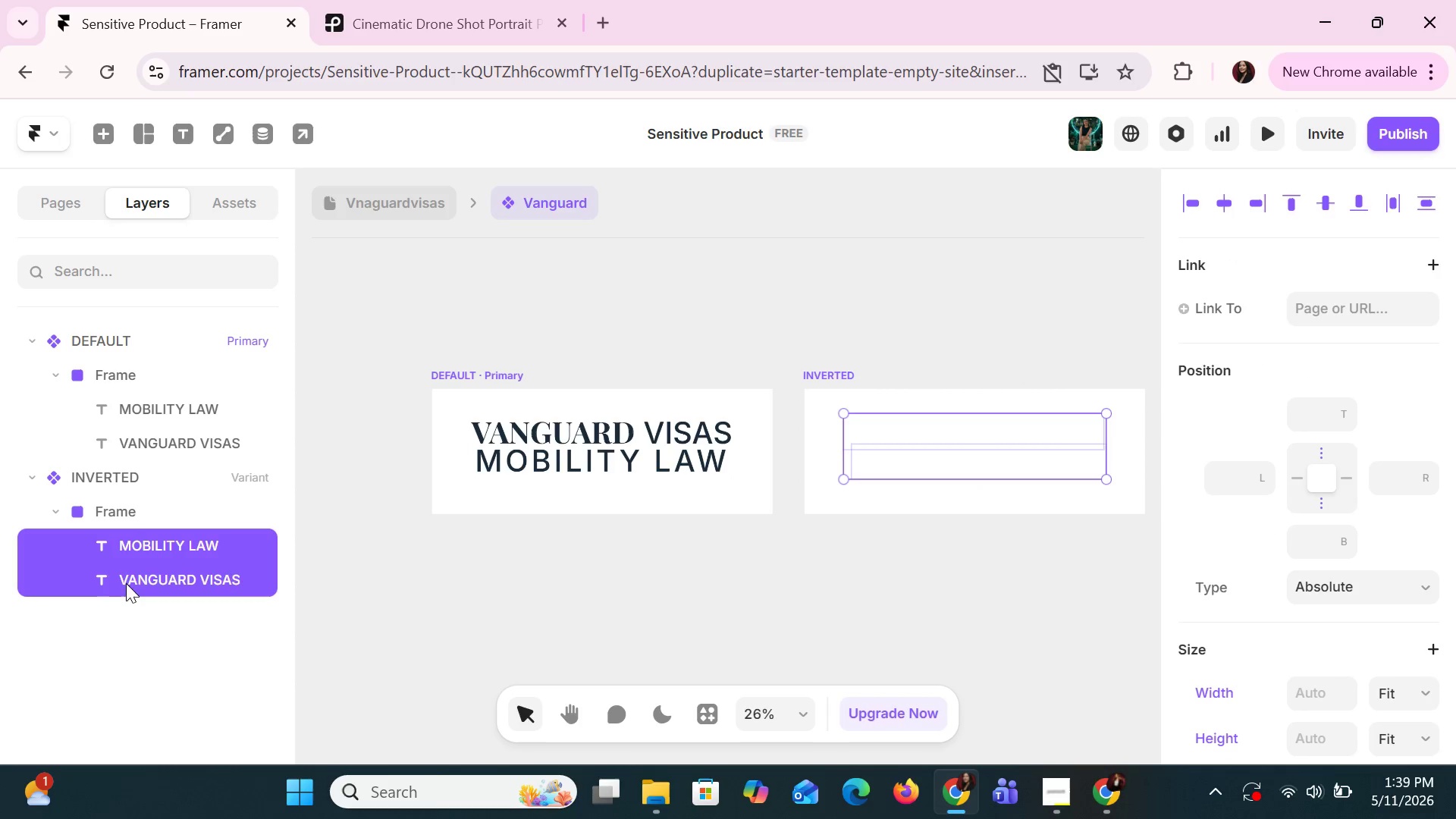 
left_click([126, 583])
 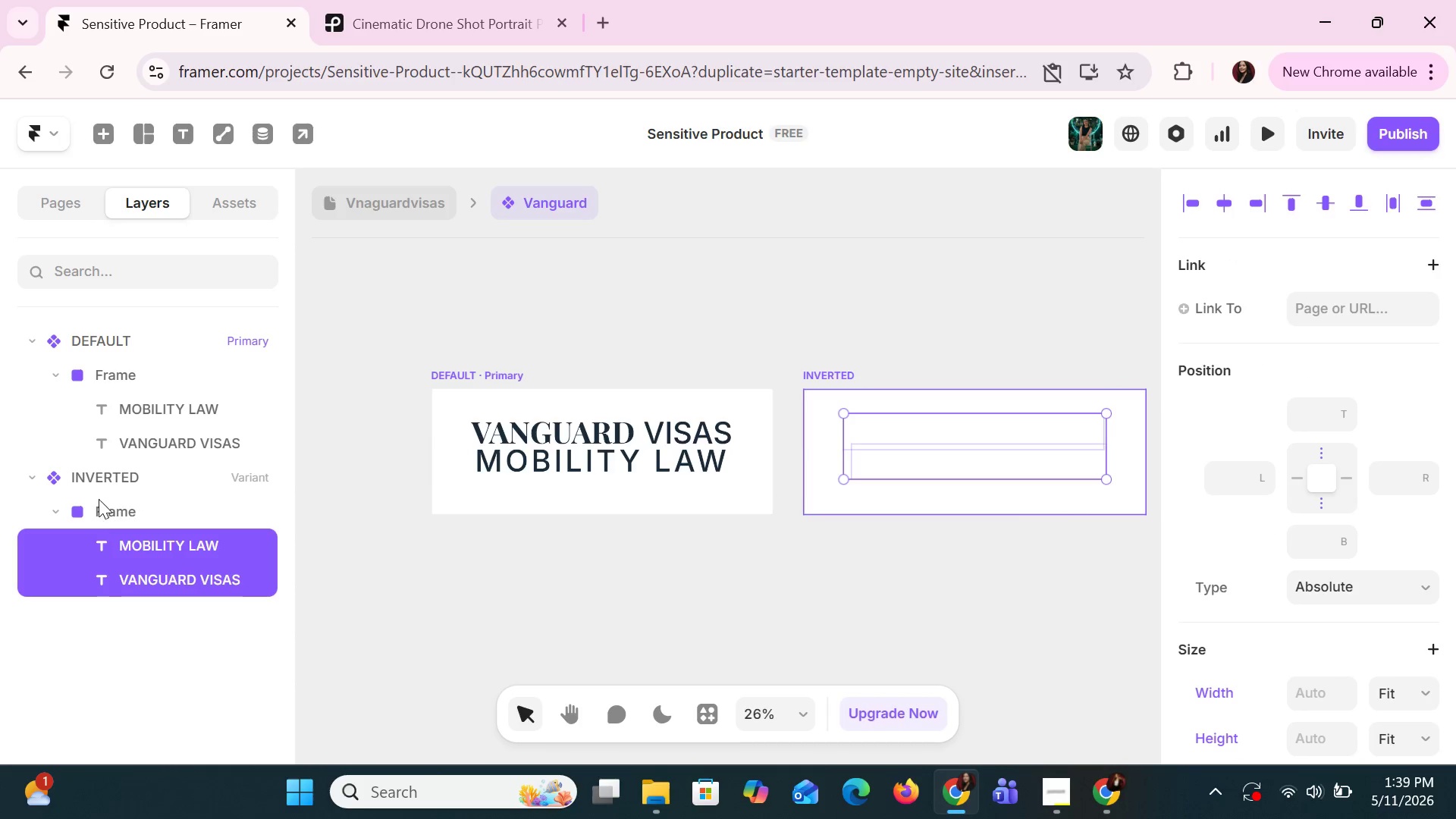 
left_click([115, 514])
 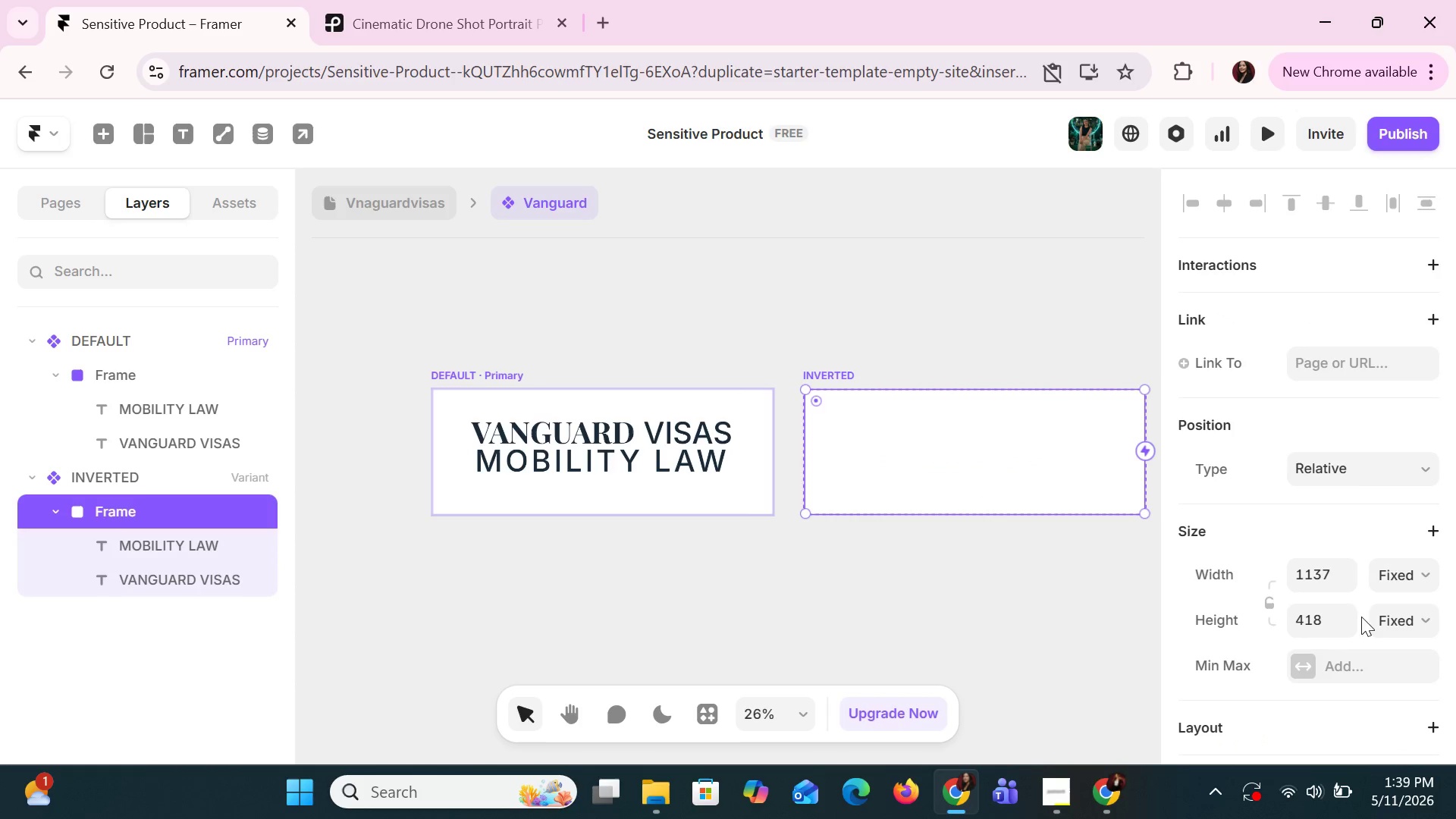 
scroll: coordinate [1311, 546], scroll_direction: down, amount: 10.0
 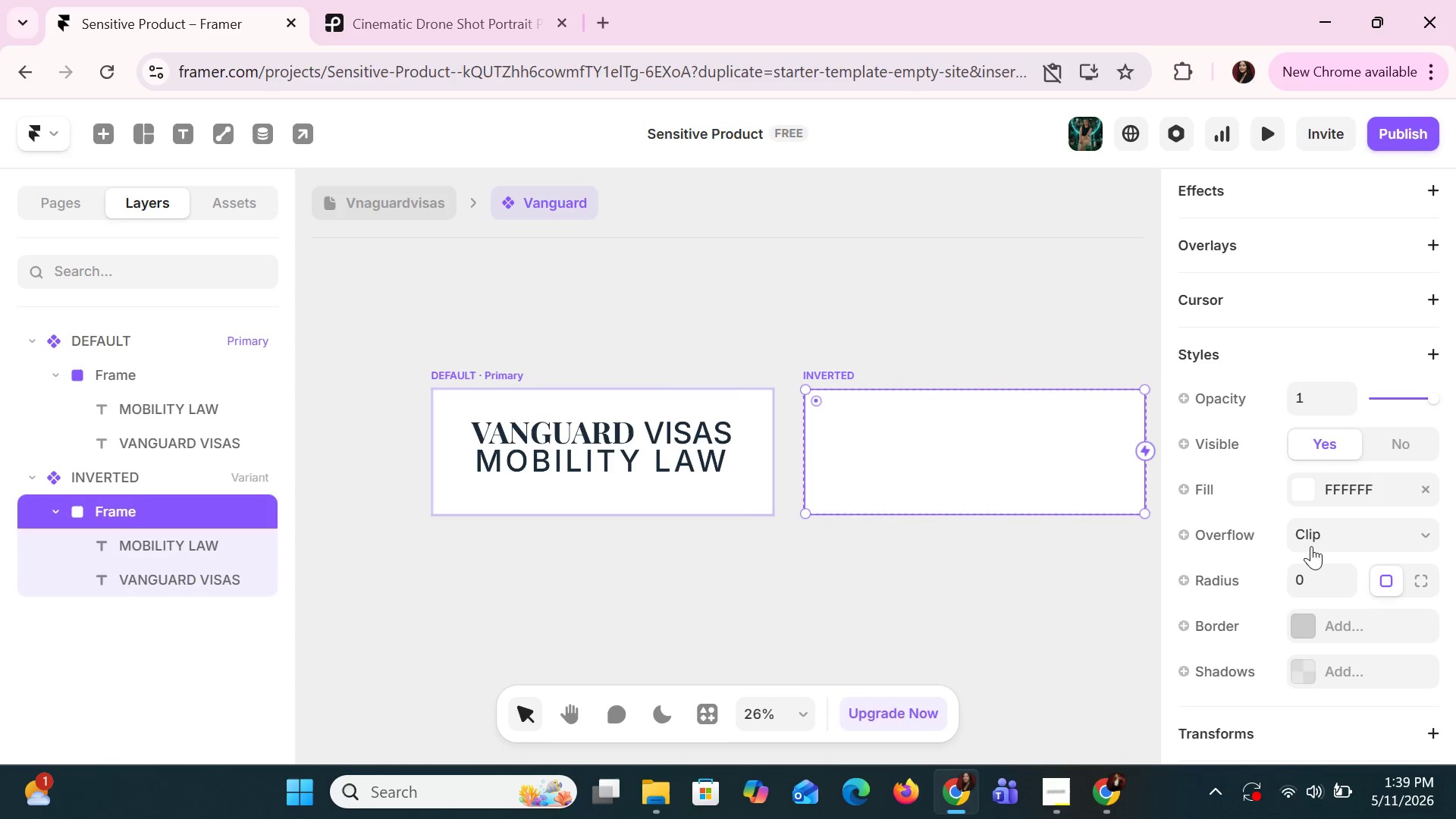 
left_click([1302, 497])
 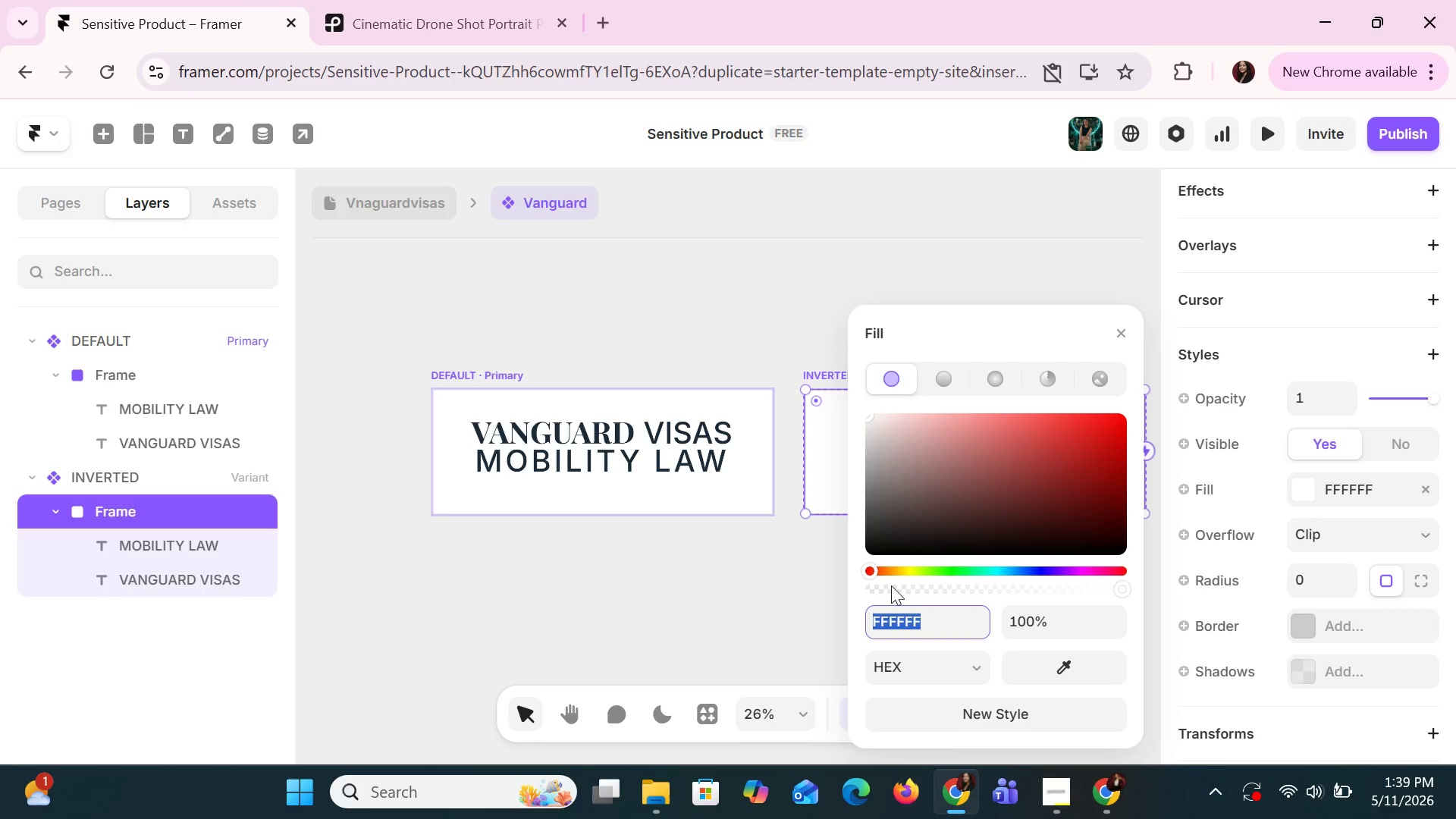 
type(BLACK)
 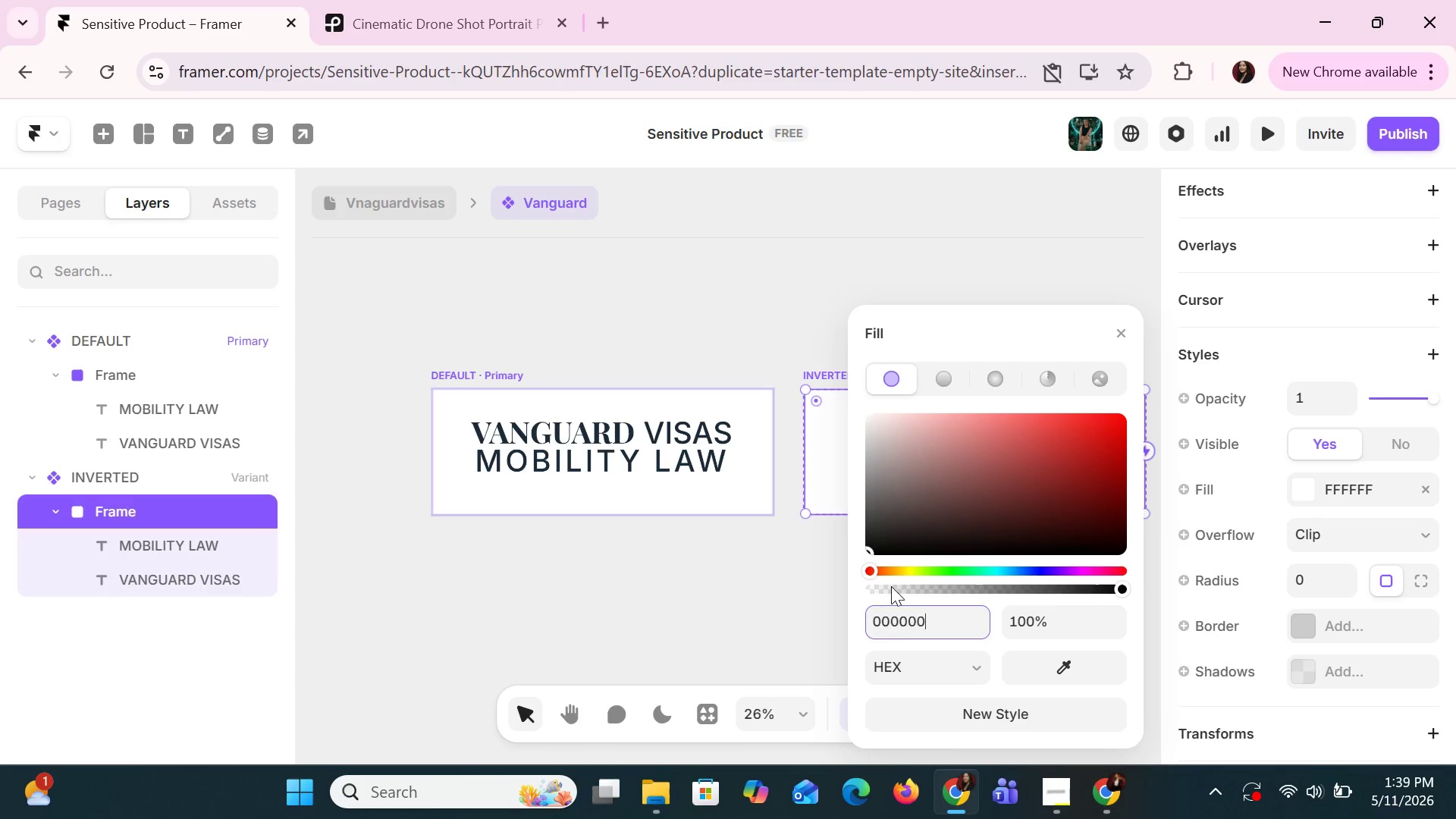 
key(Shift+Enter)
 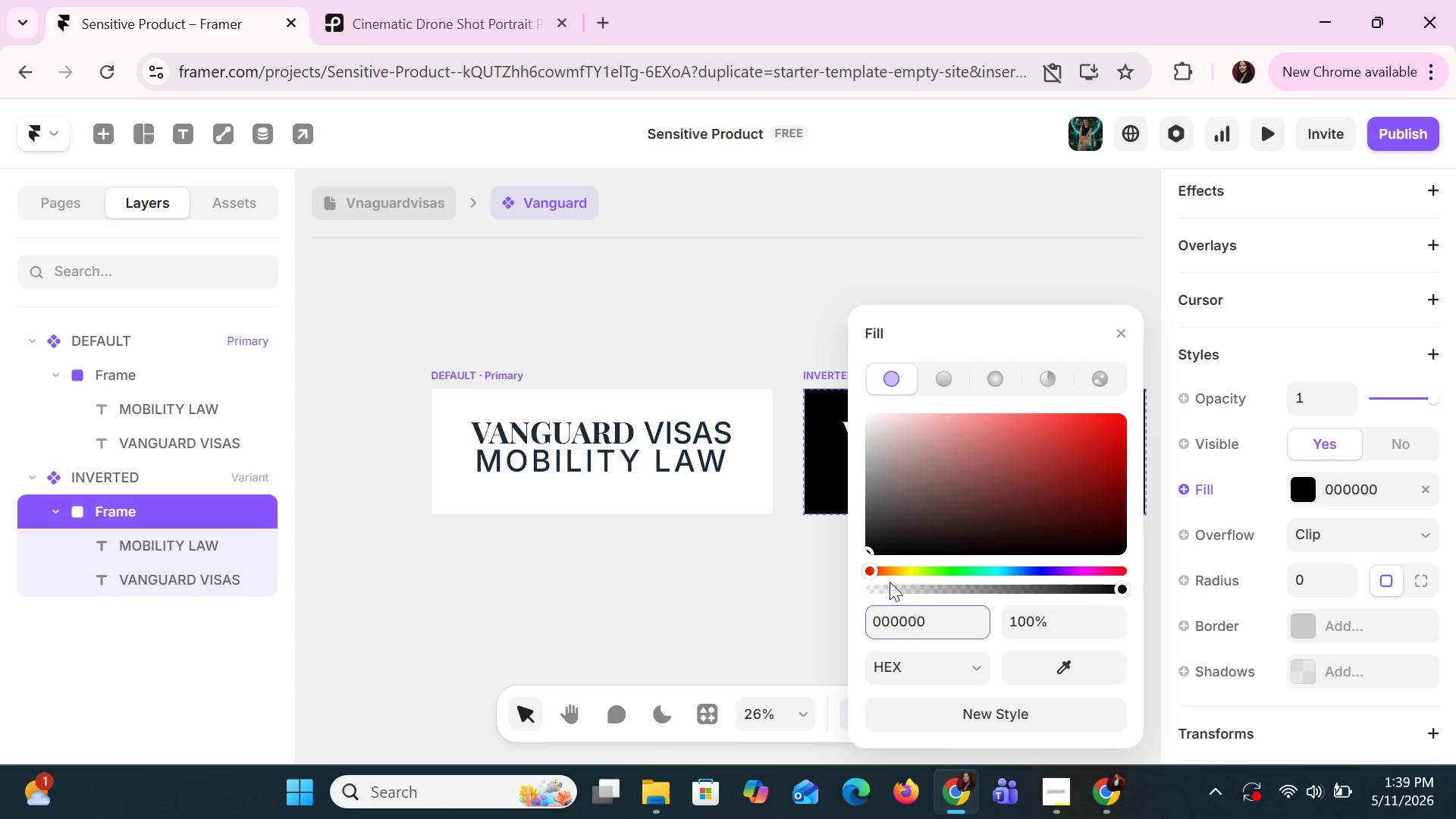 
scroll: coordinate [890, 585], scroll_direction: up, amount: 1.0
 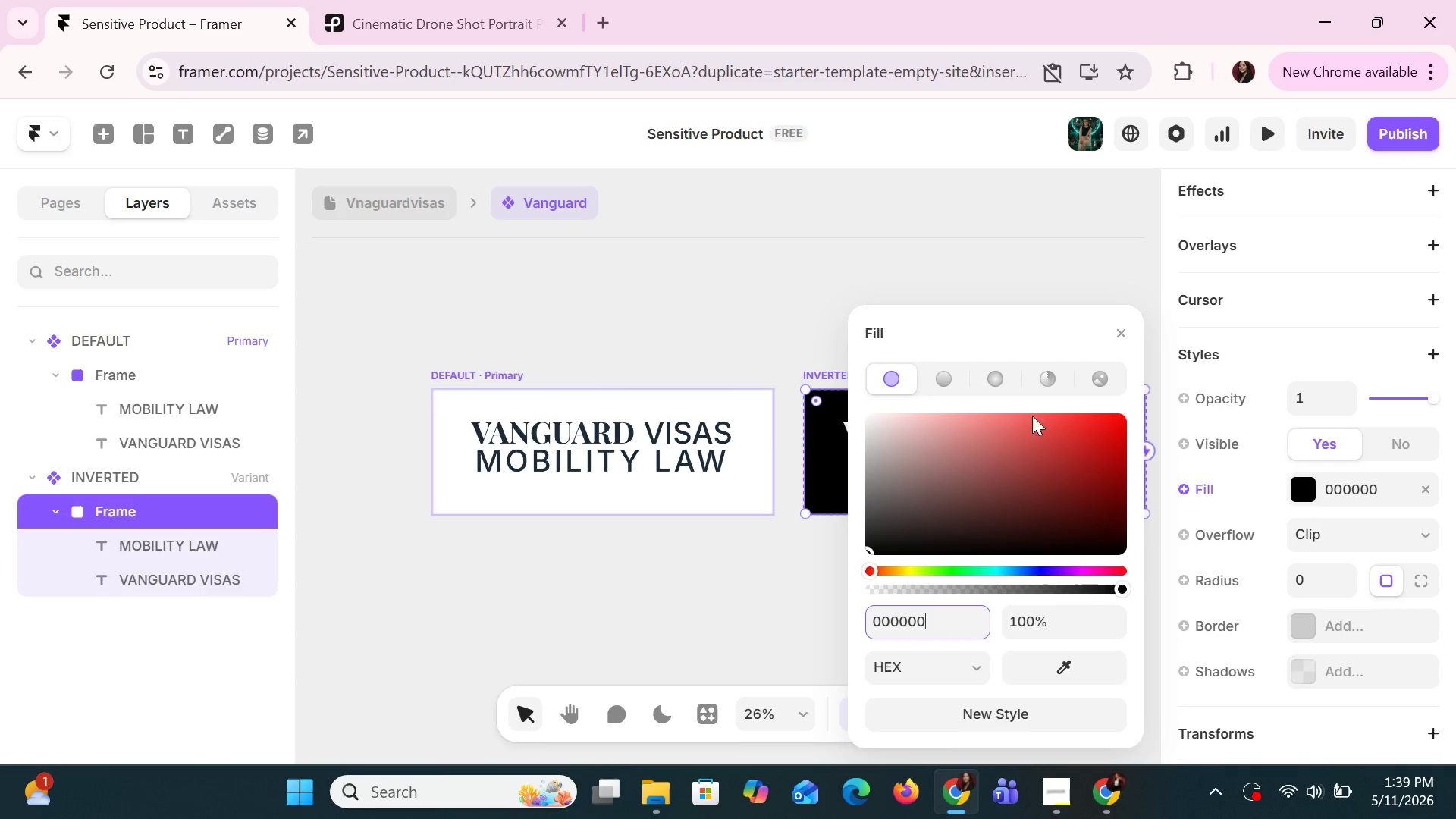 
left_click([1114, 333])
 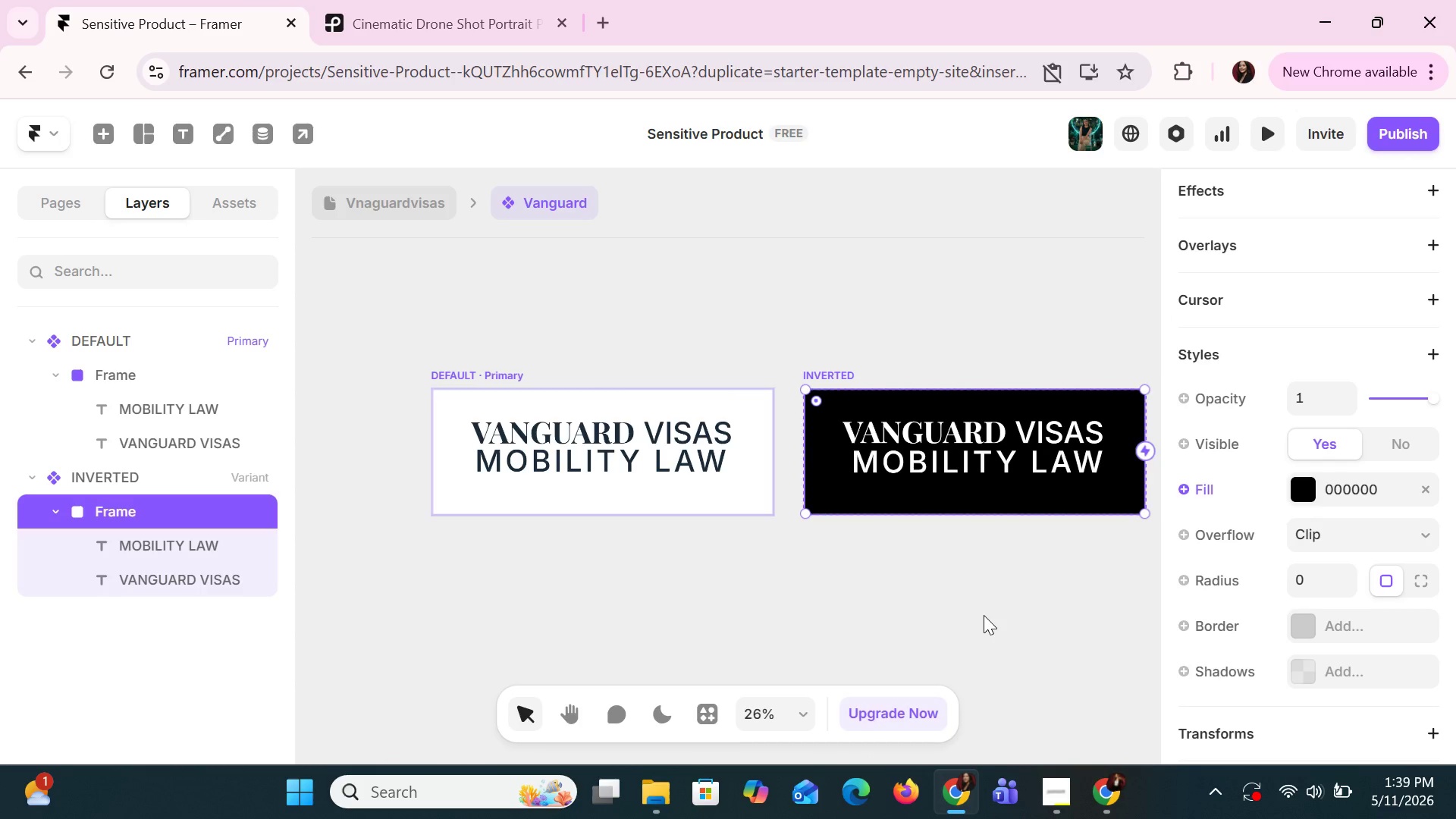 
left_click([984, 615])
 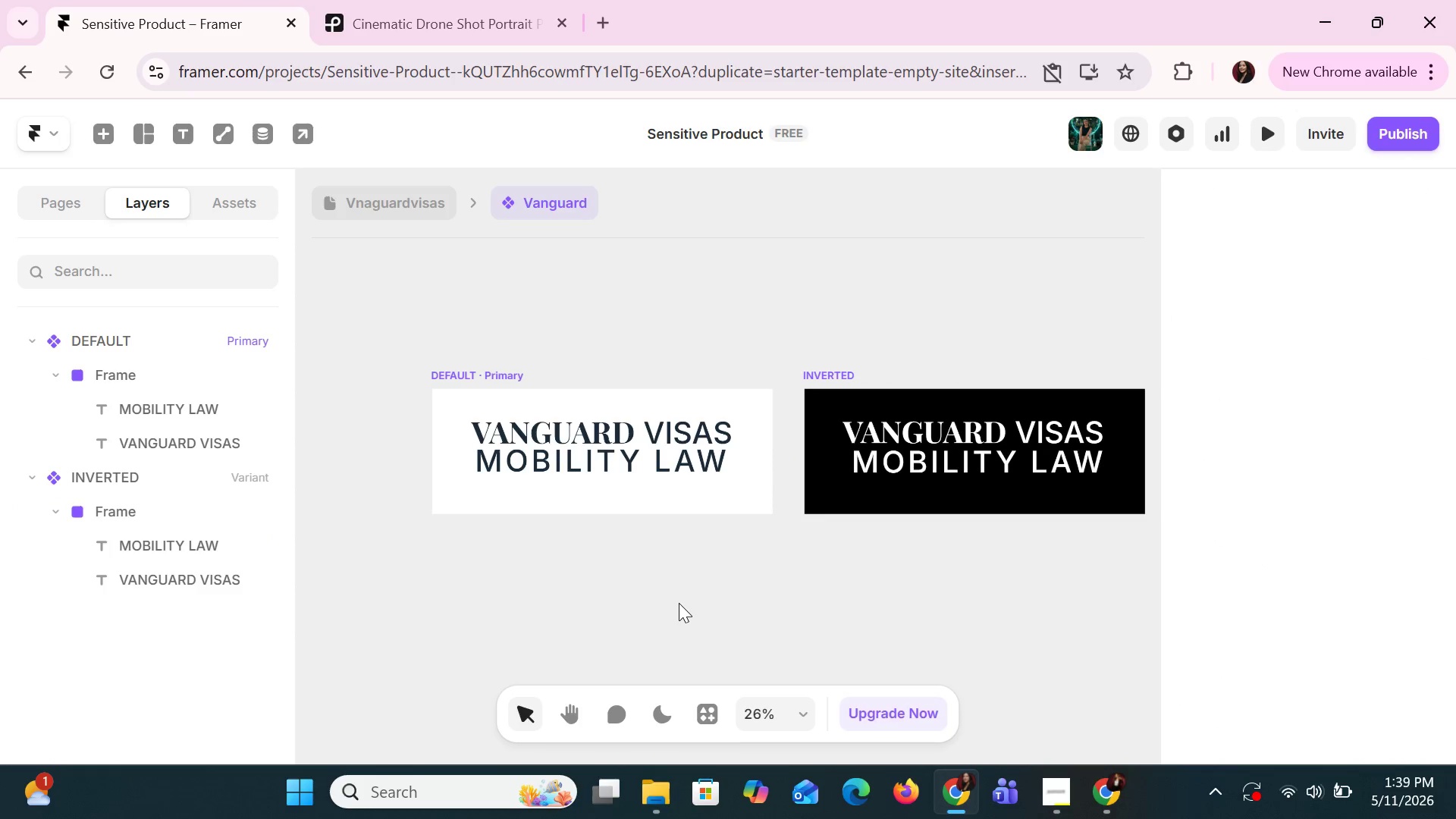 
left_click([679, 603])
 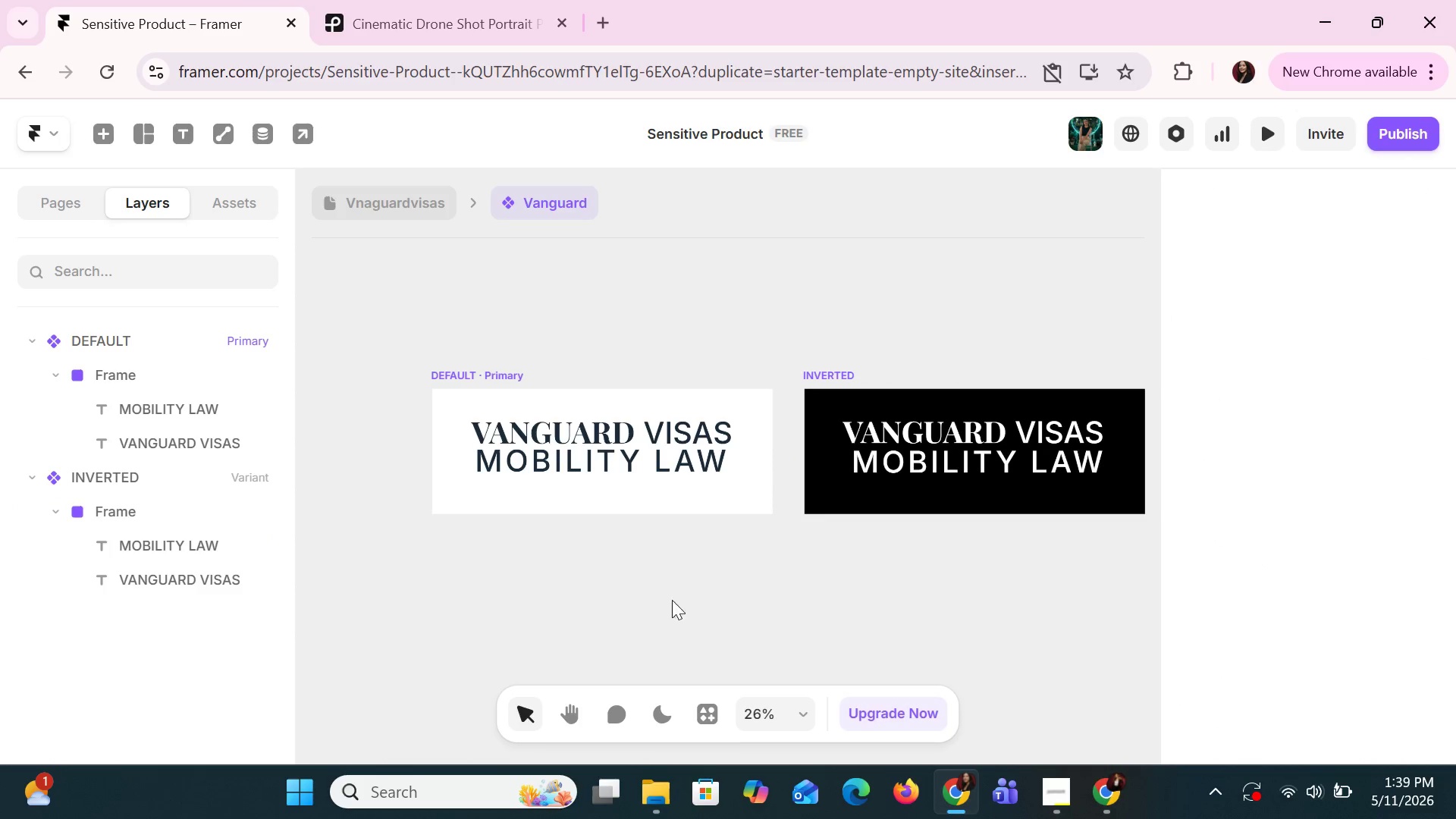 
left_click([580, 475])
 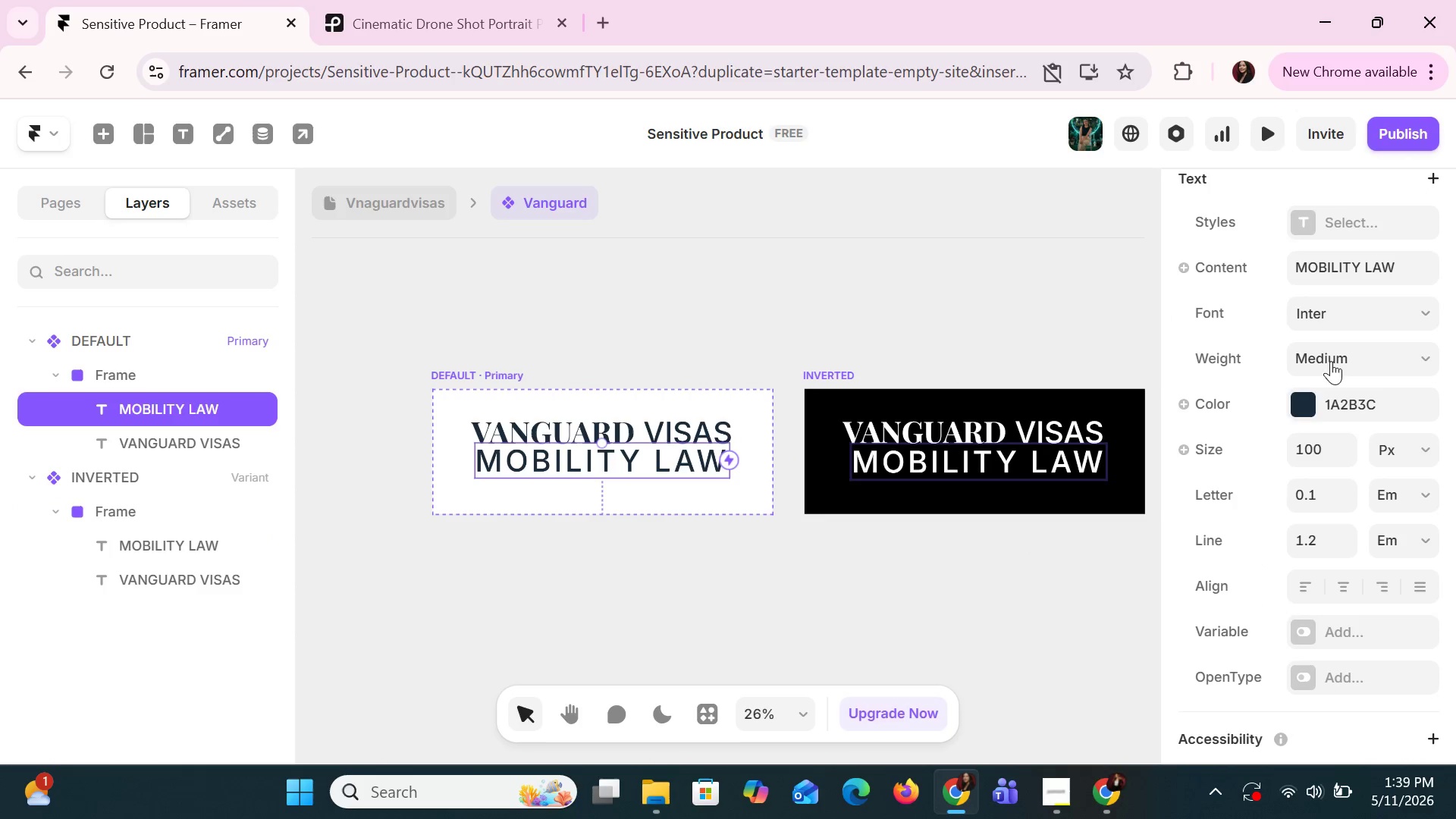 
scroll: coordinate [1331, 378], scroll_direction: down, amount: 1.0
 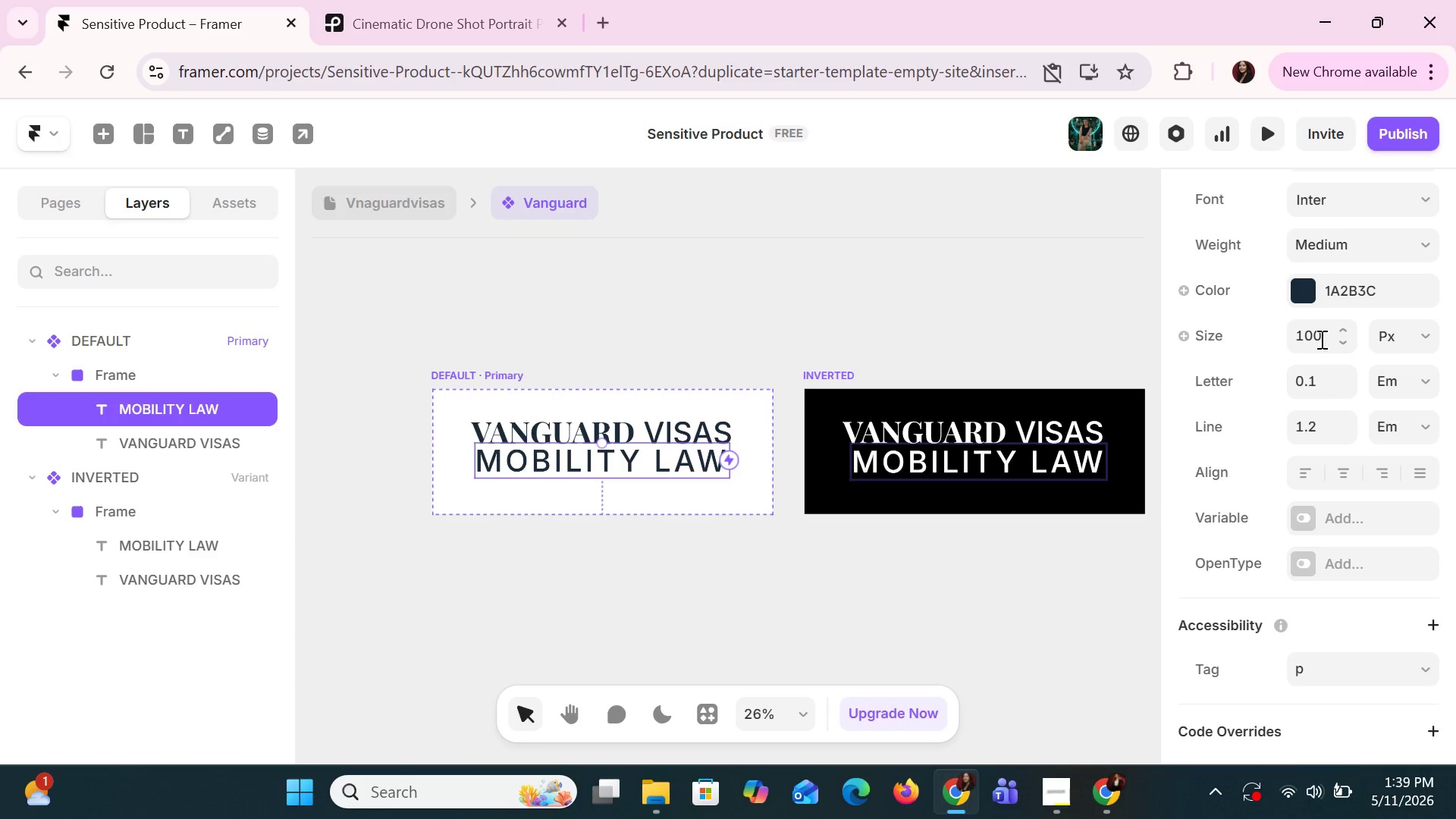 
left_click([1320, 337])
 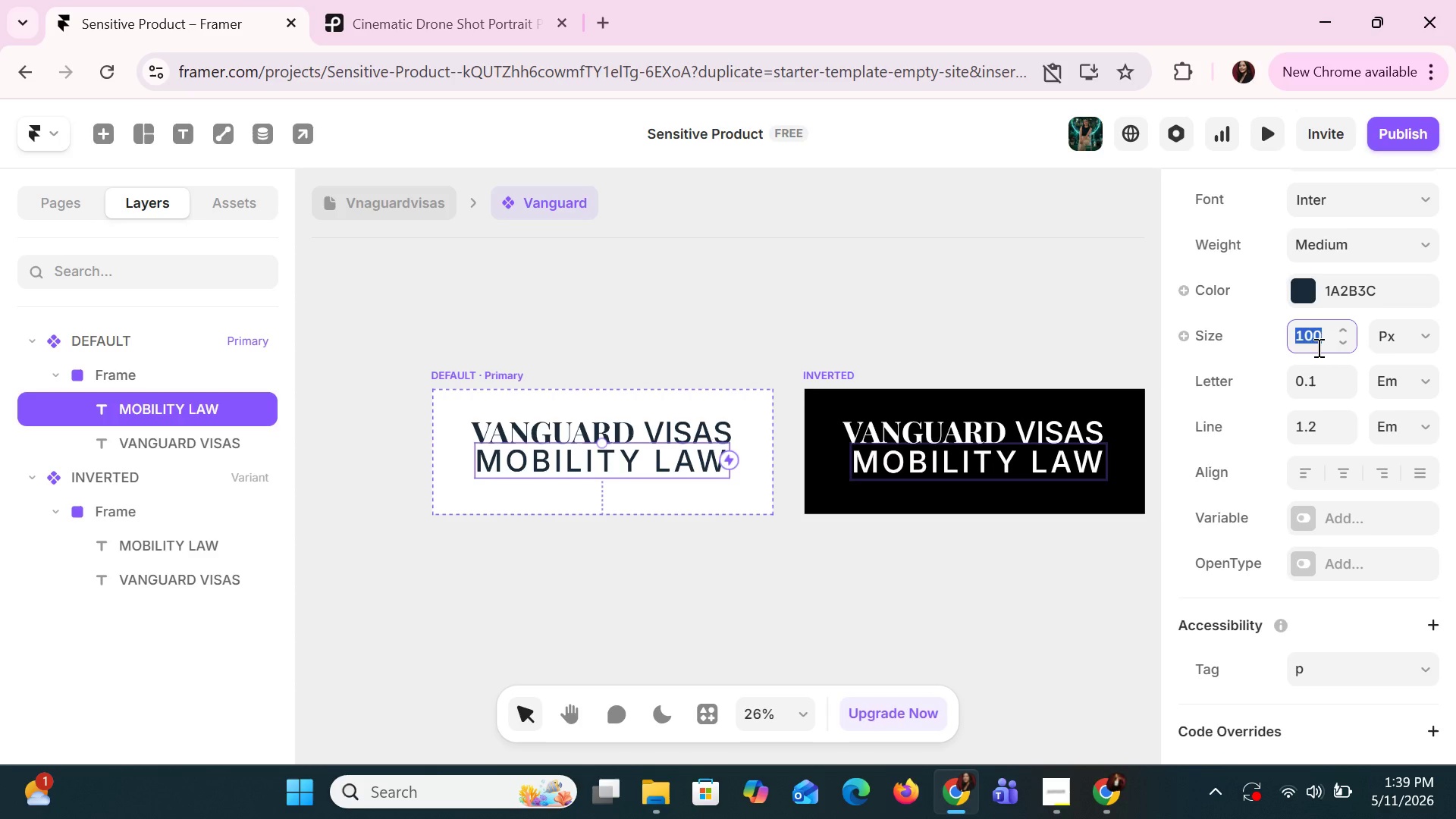 
type(!$))
 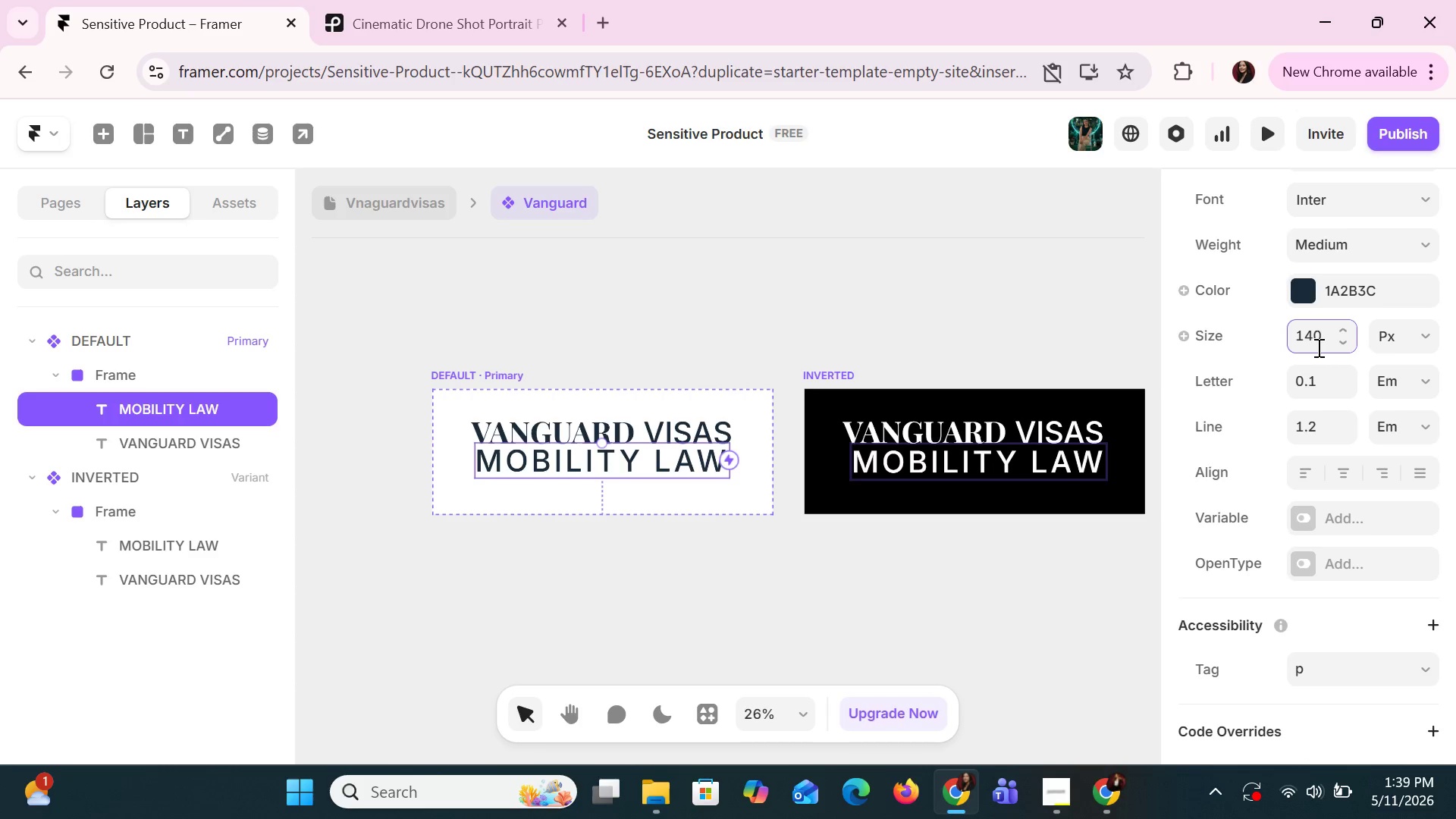 
key(Shift+Enter)
 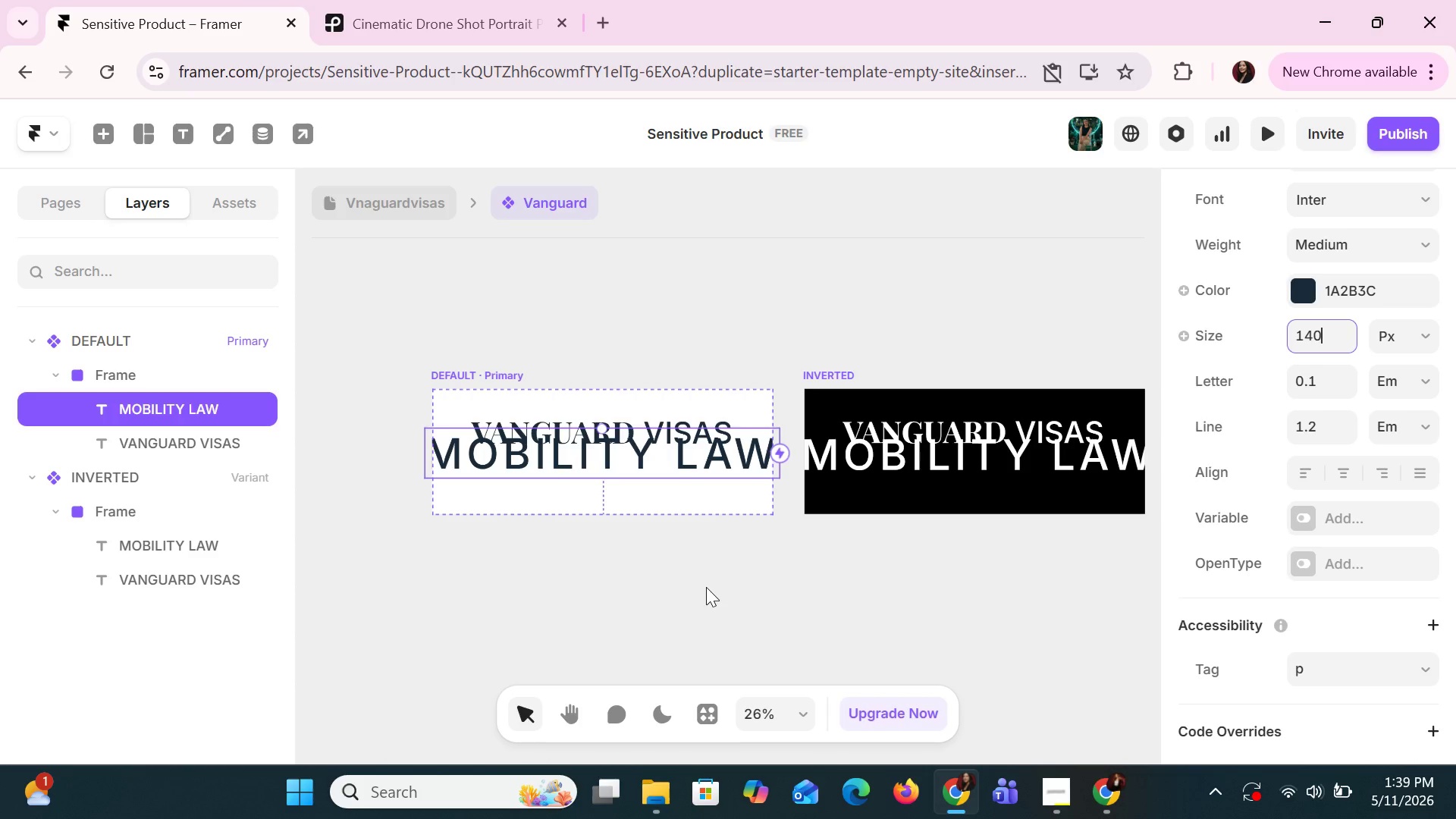 
key(Backspace)
key(Backspace)
type(20)
 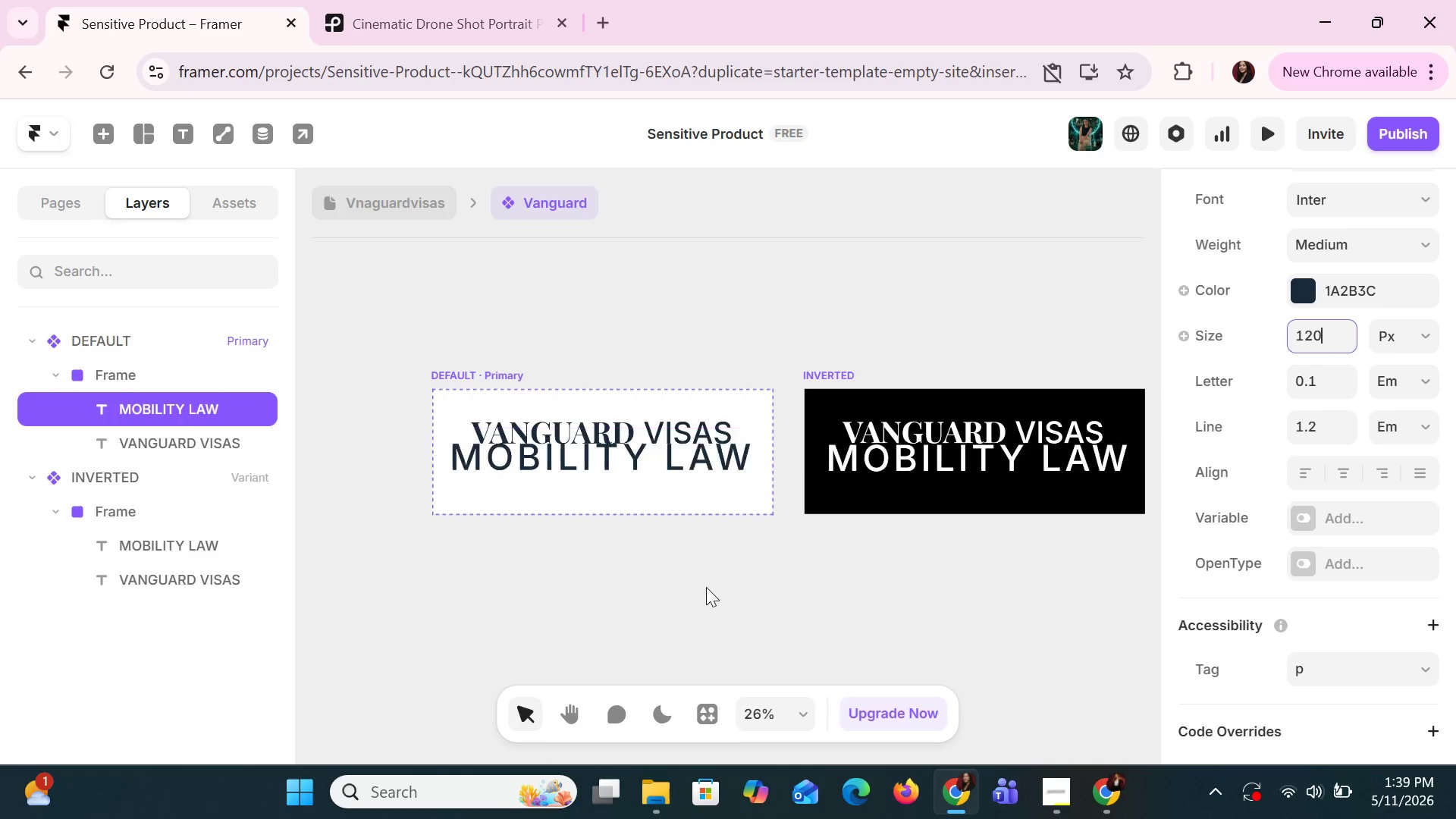 
key(Enter)
 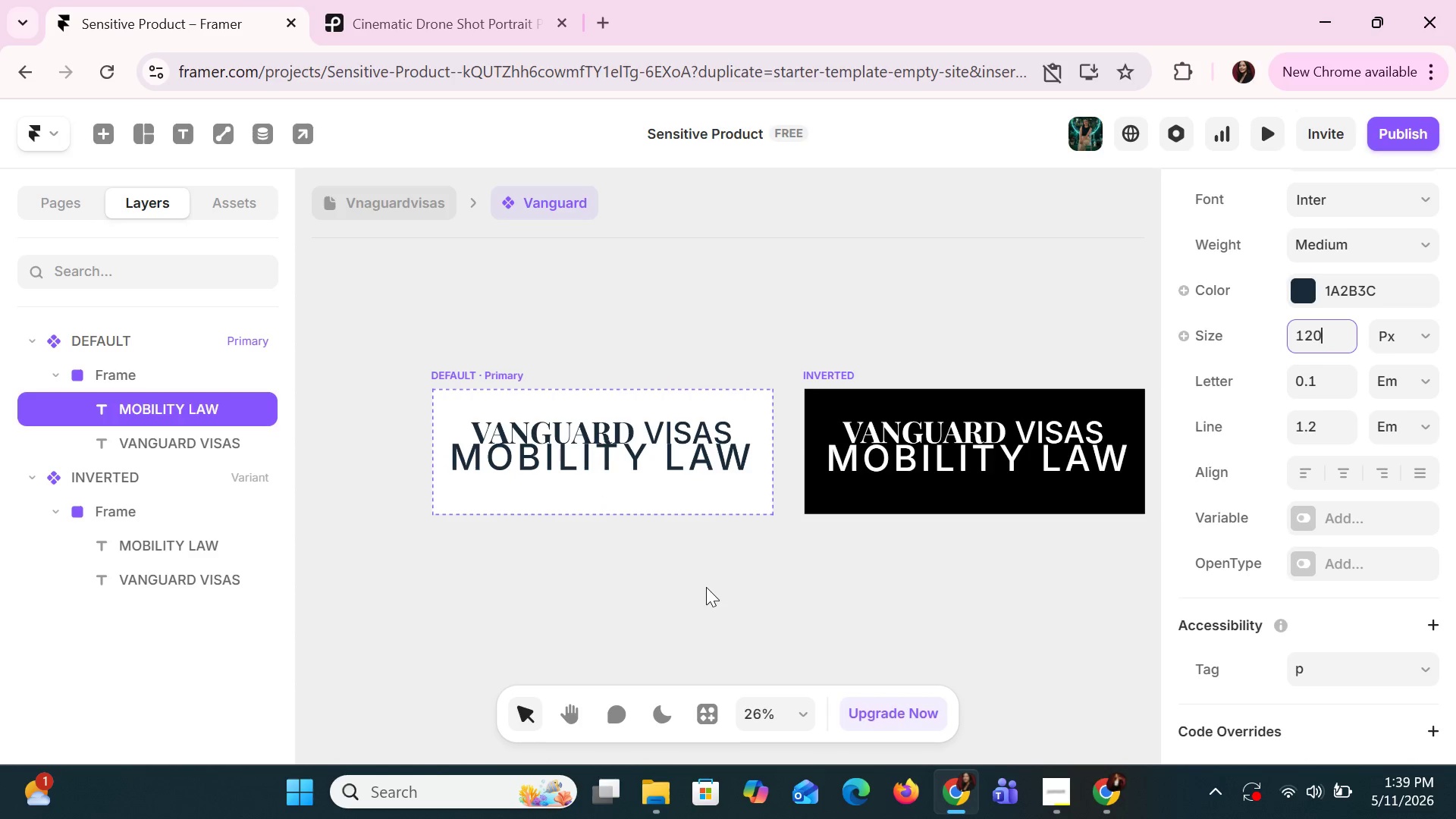 
key(Backspace)
key(Backspace)
type(10)
 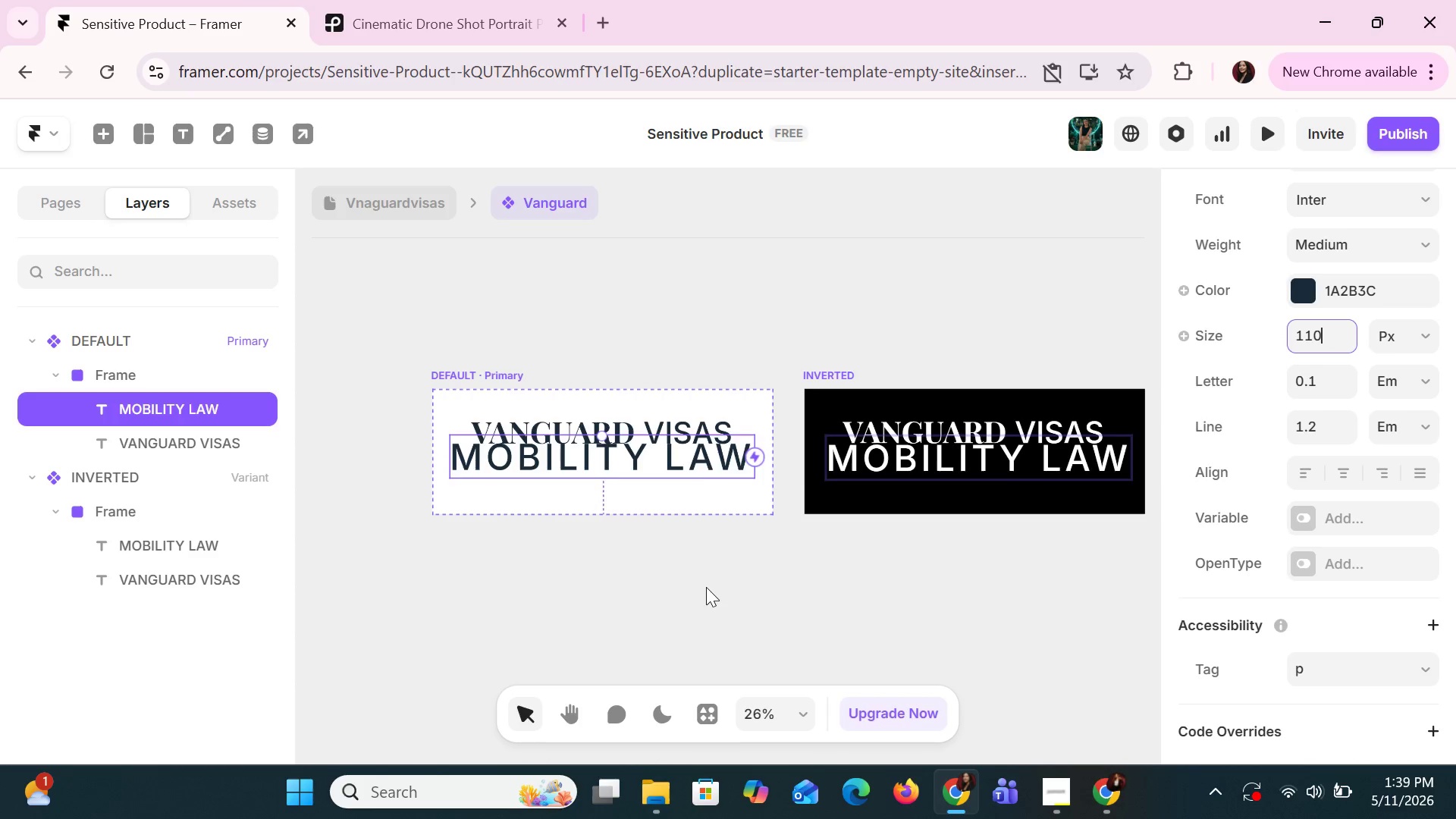 
key(Enter)
 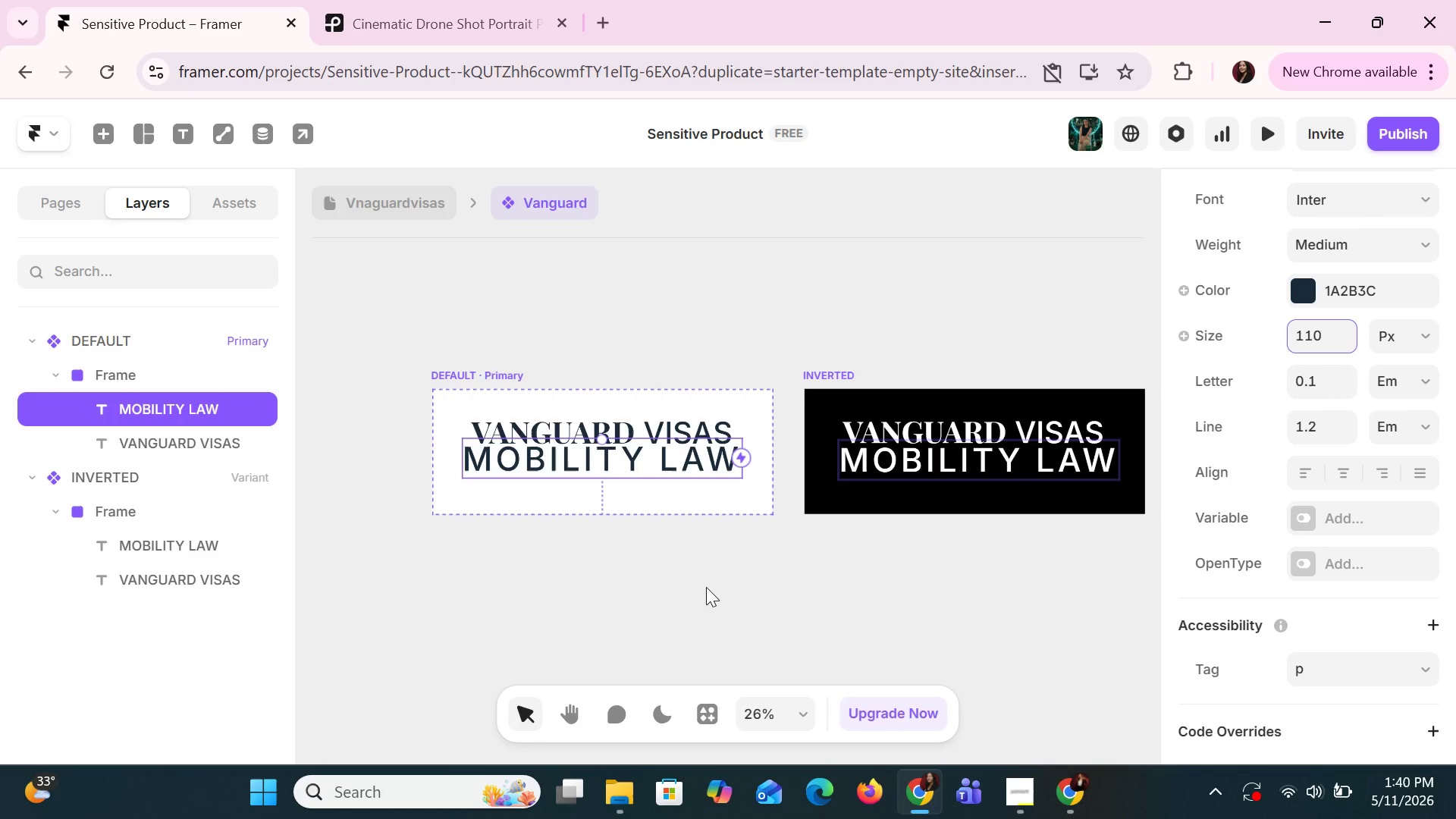 
wait(7.75)
 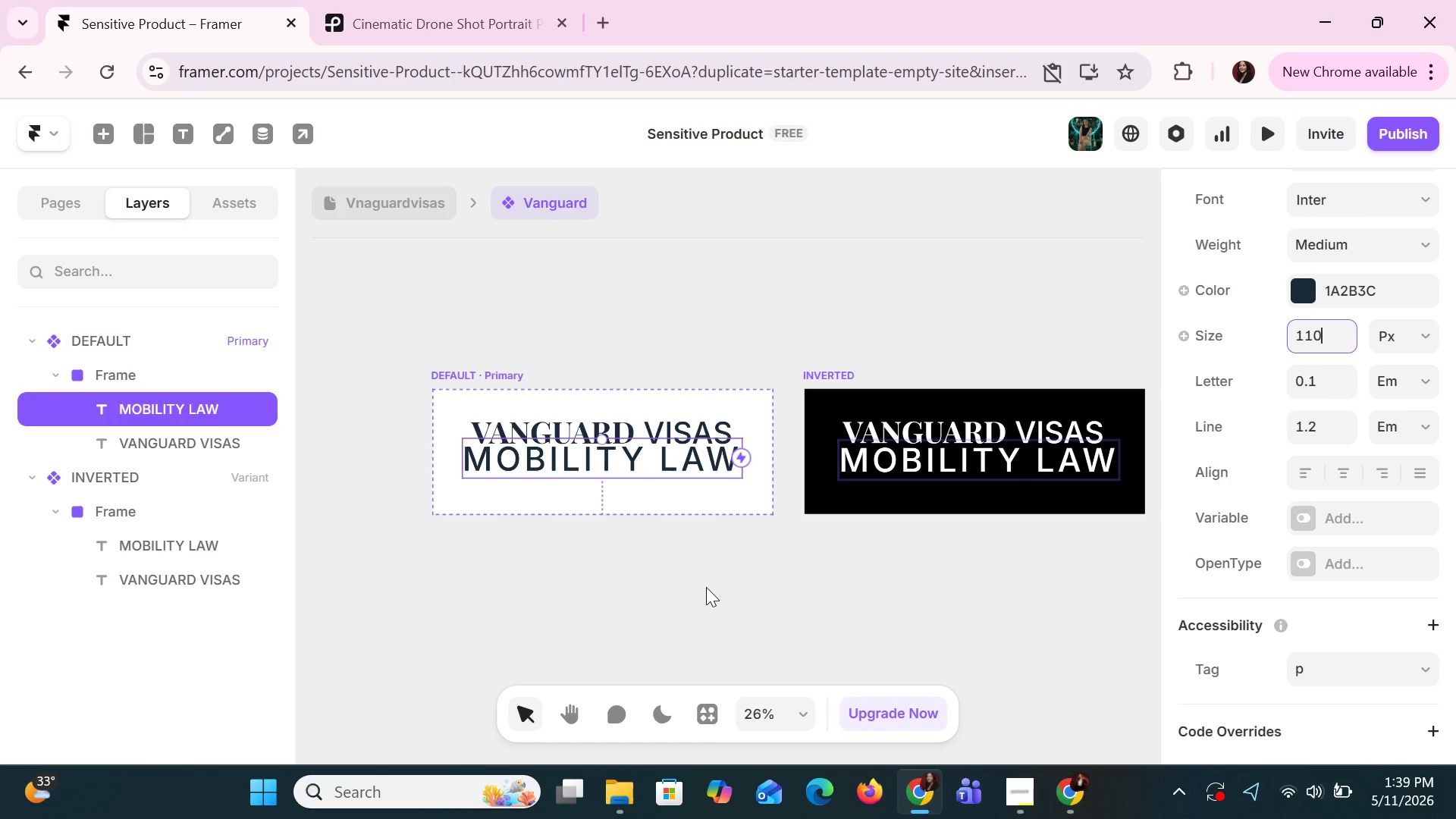 
key(Backspace)
key(Backspace)
key(Backspace)
type(90)
 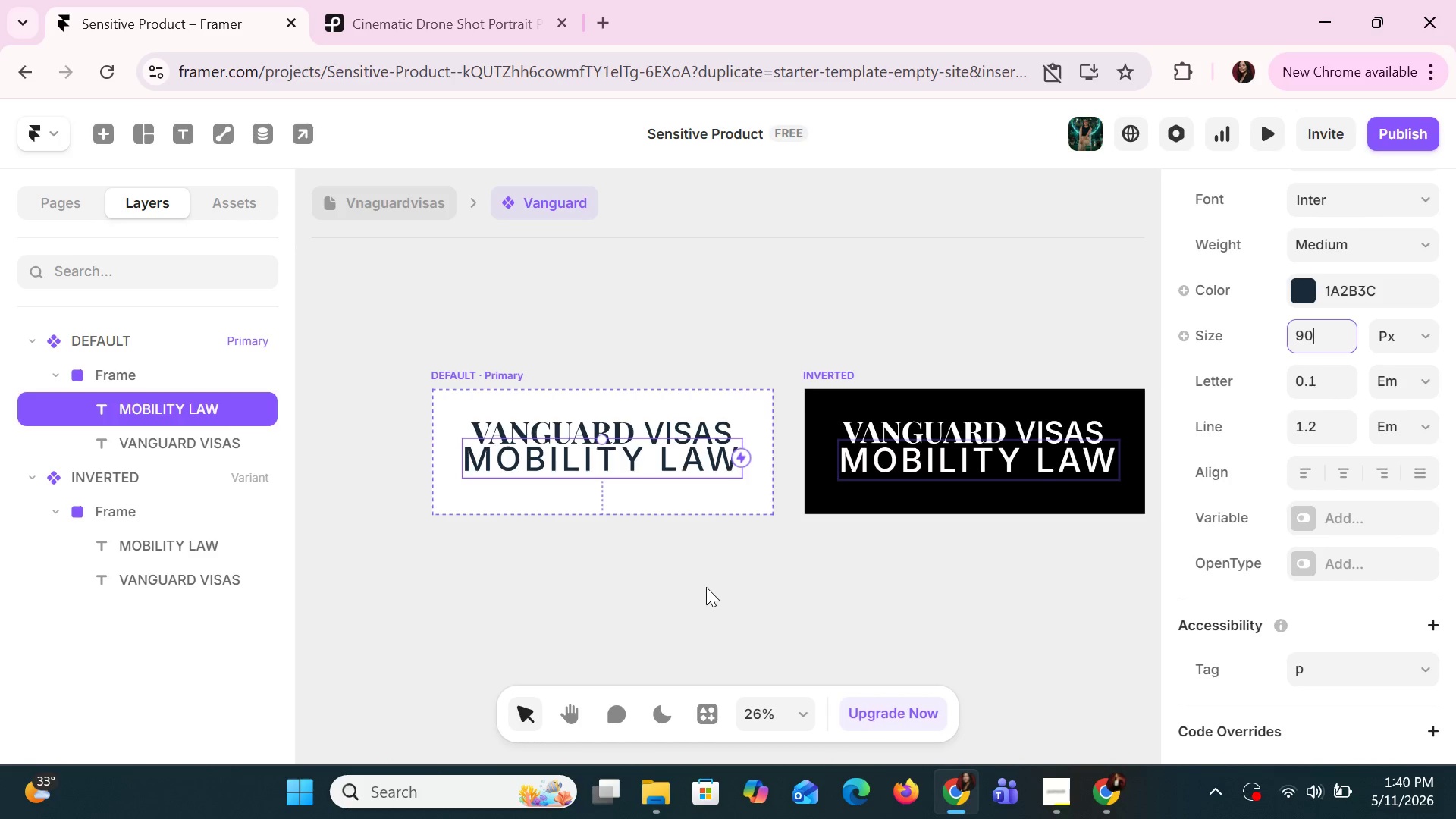 
key(Enter)
 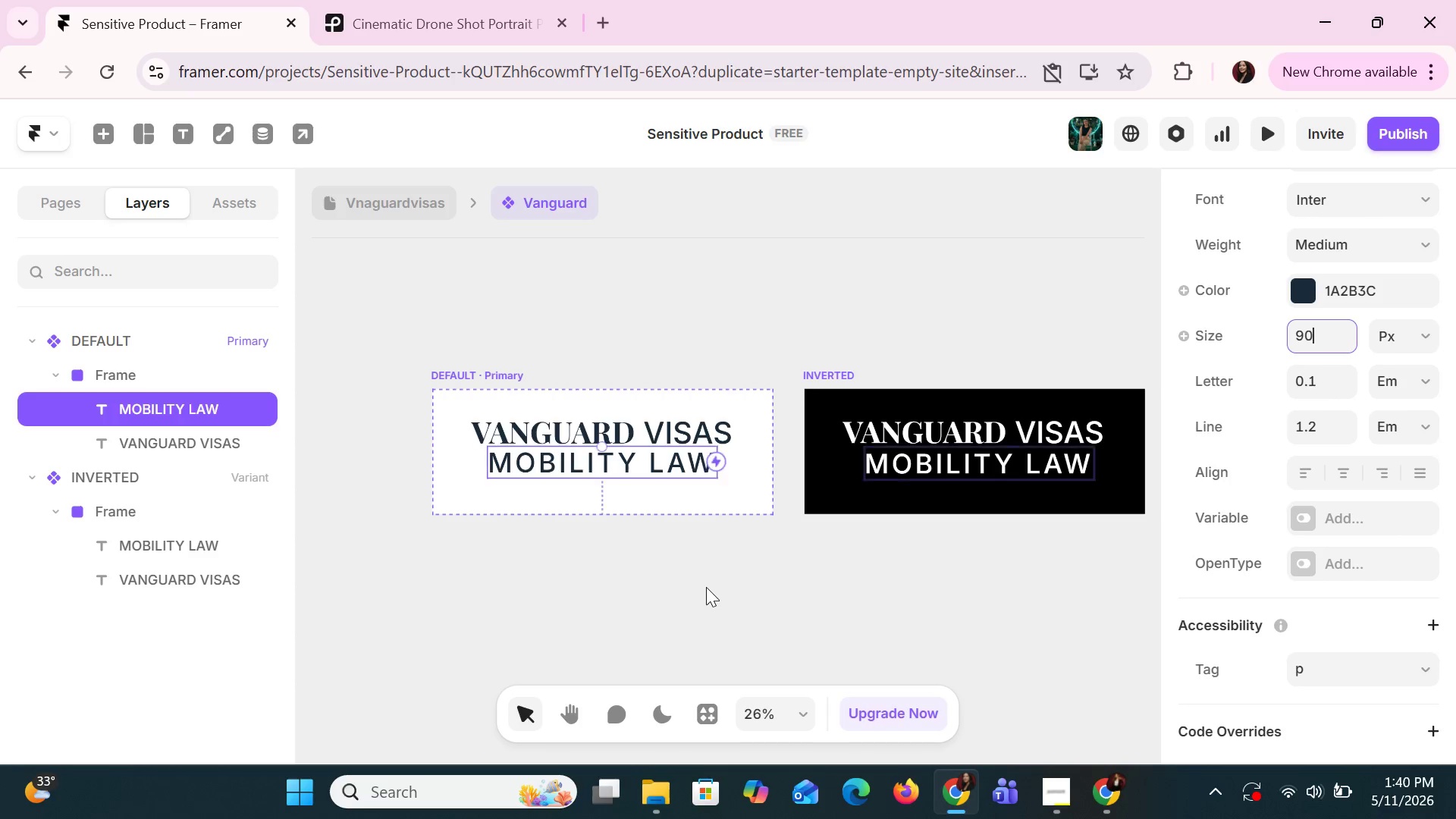 
key(Backspace)
key(Backspace)
type(80)
 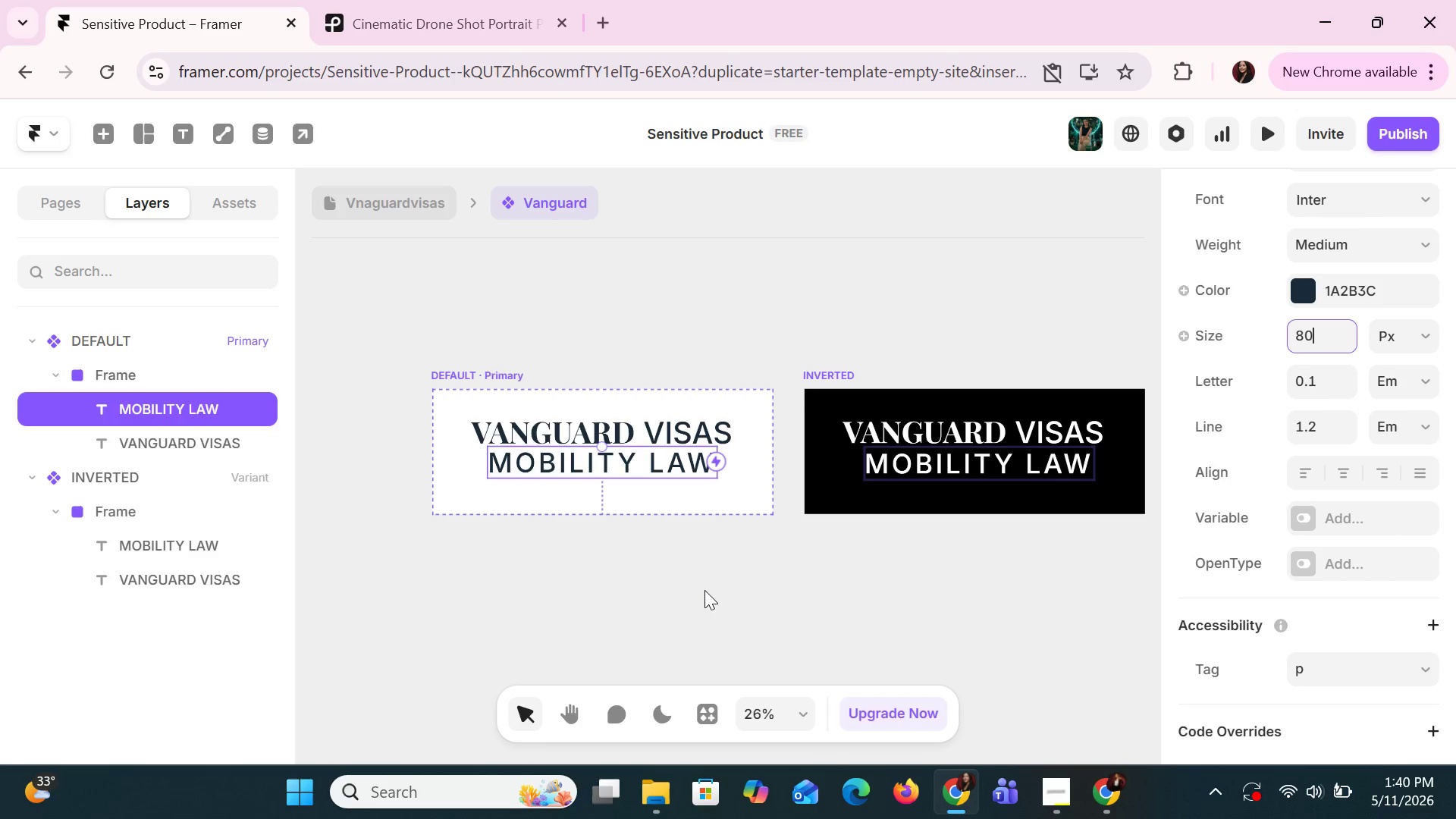 
key(Enter)
 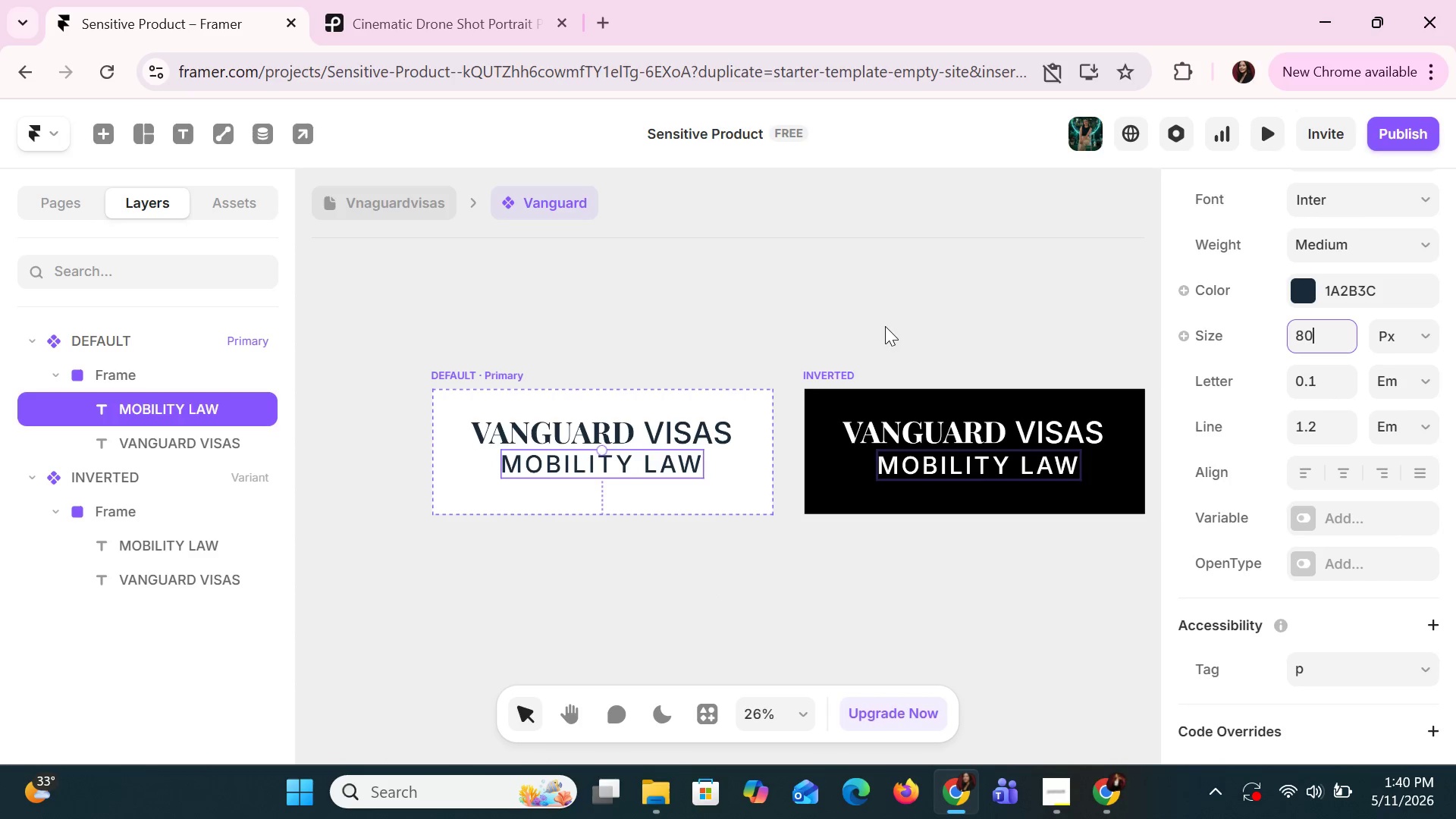 
key(Backspace)
key(Backspace)
type(70)
 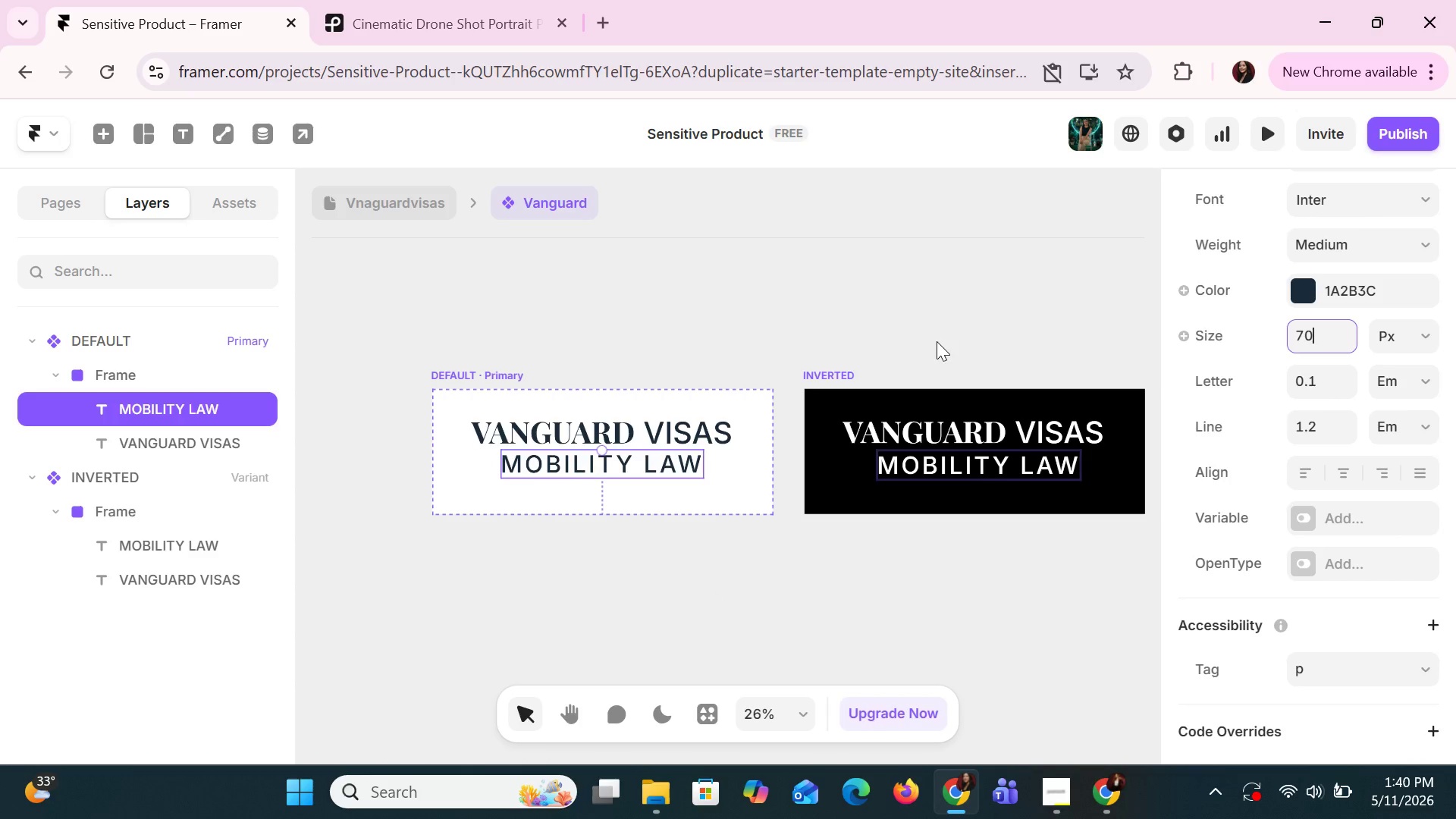 
key(Enter)
 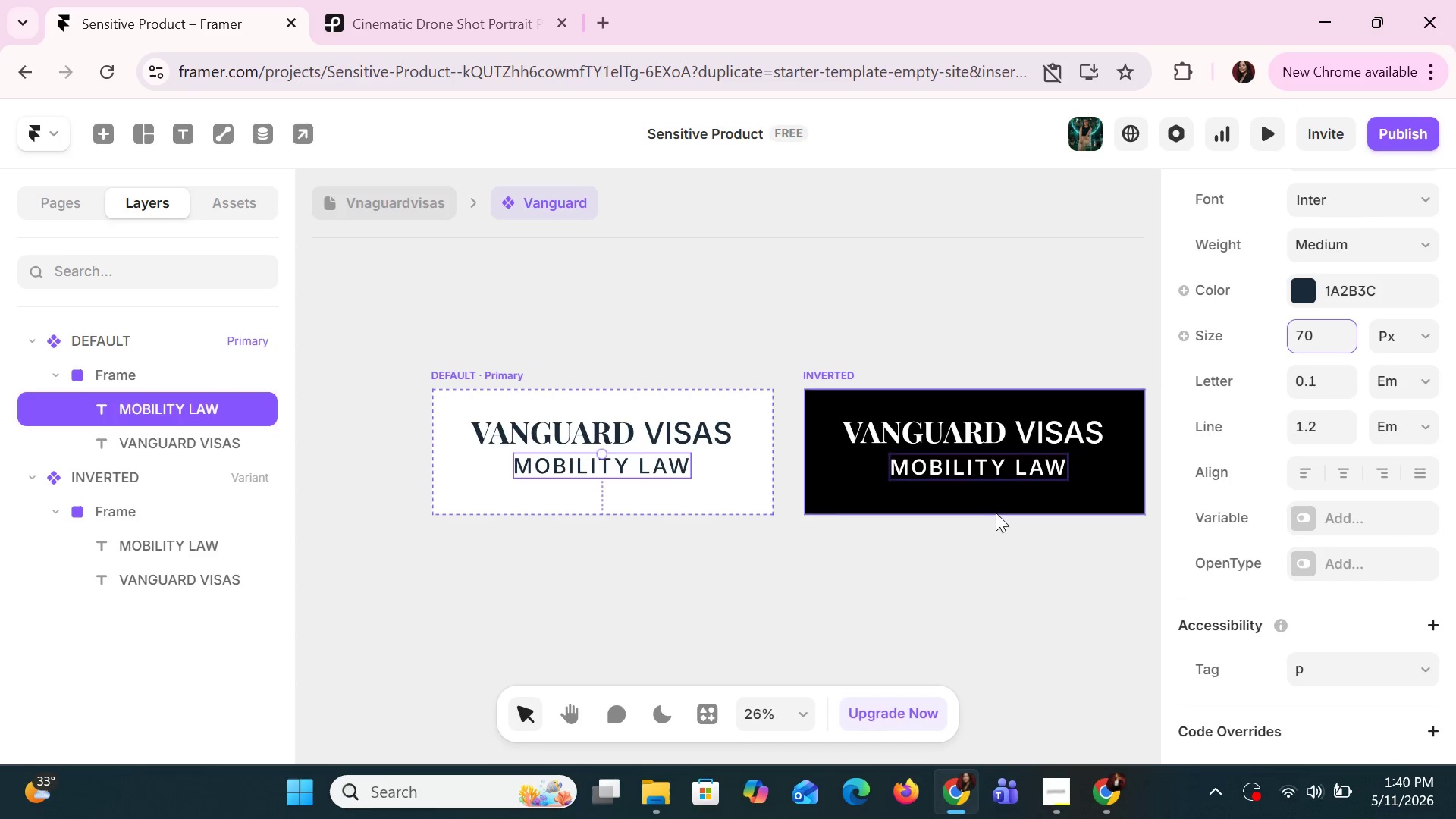 
left_click([622, 479])
 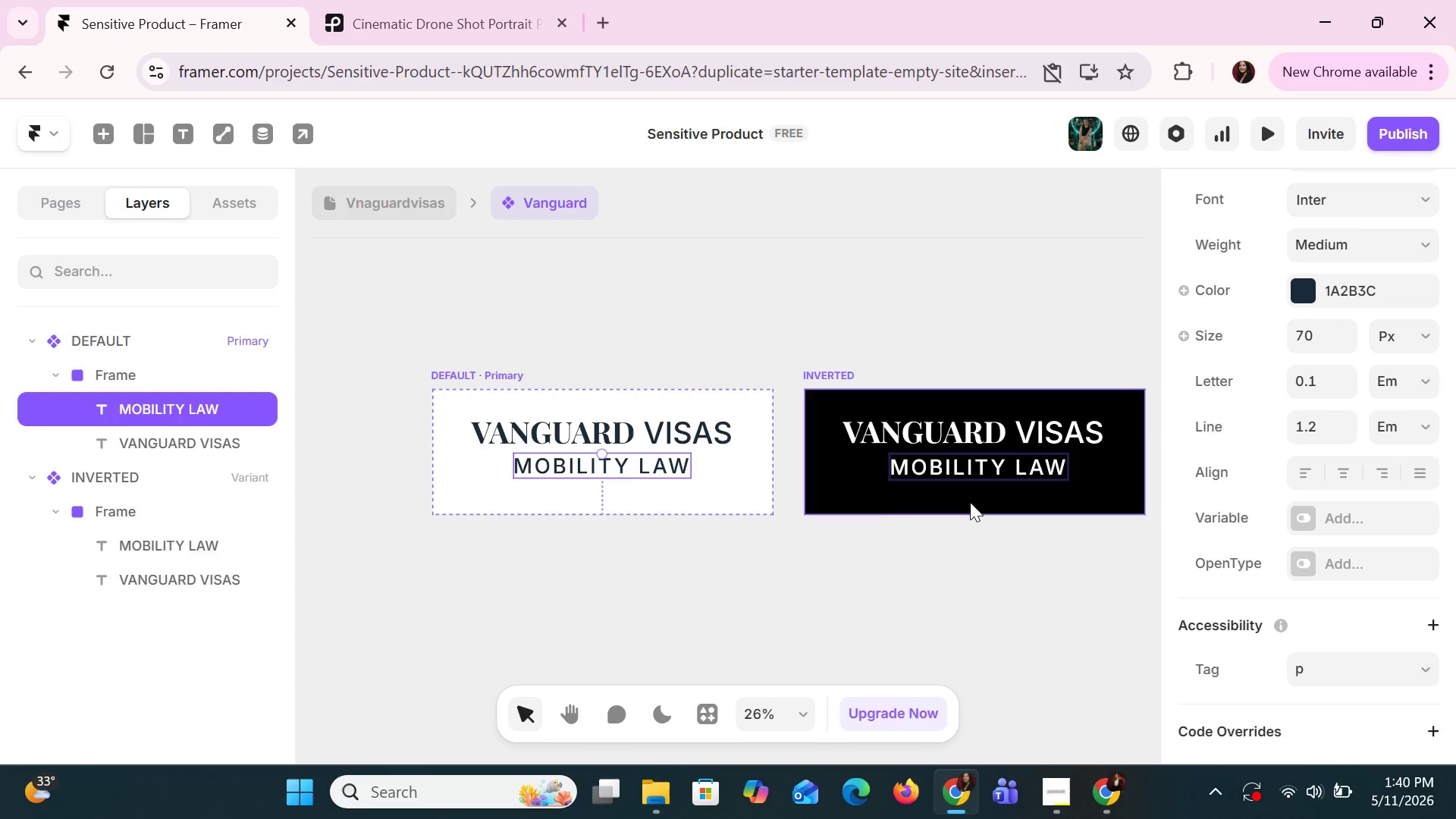 
left_click([964, 544])
 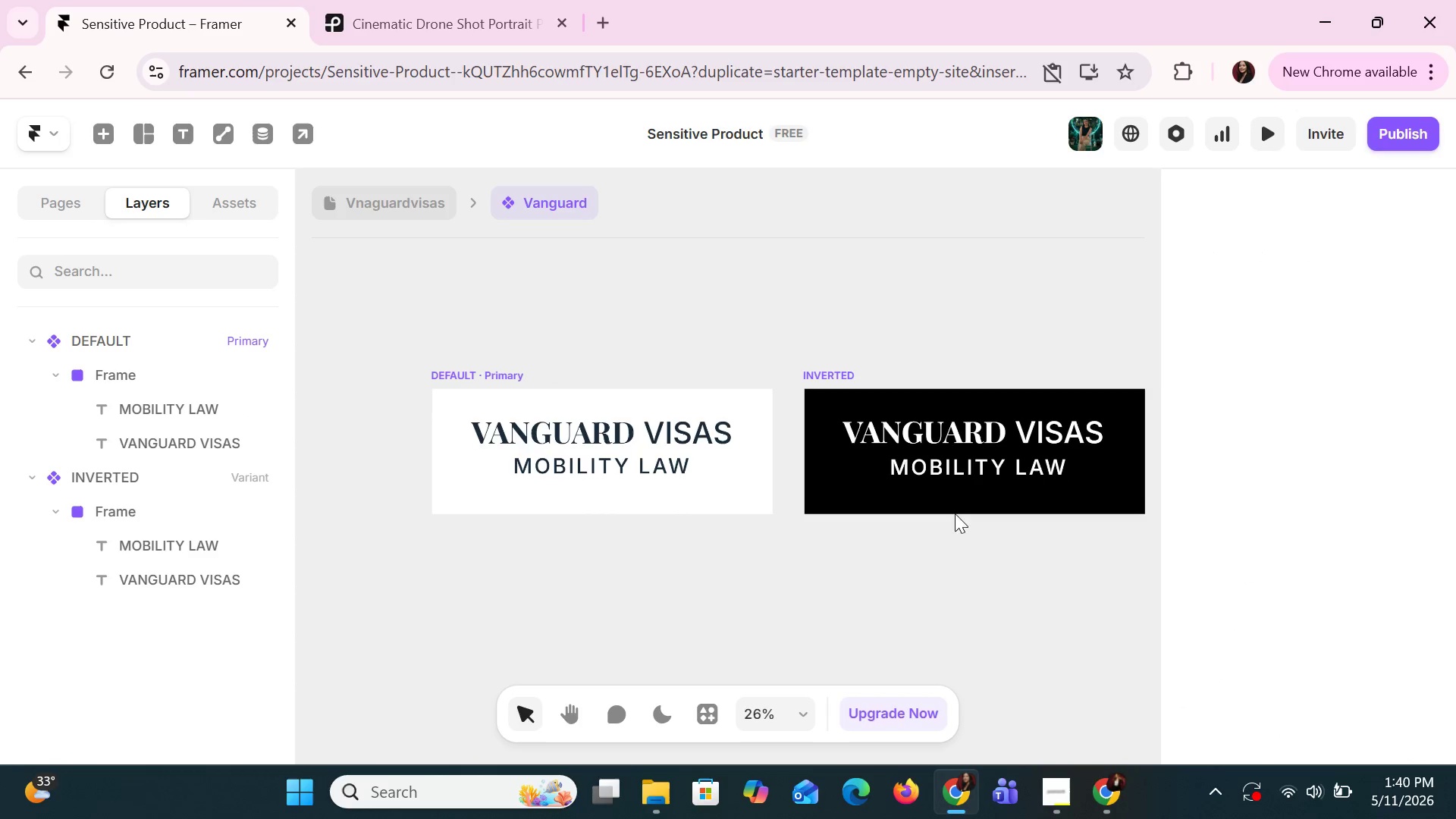 
left_click([952, 460])
 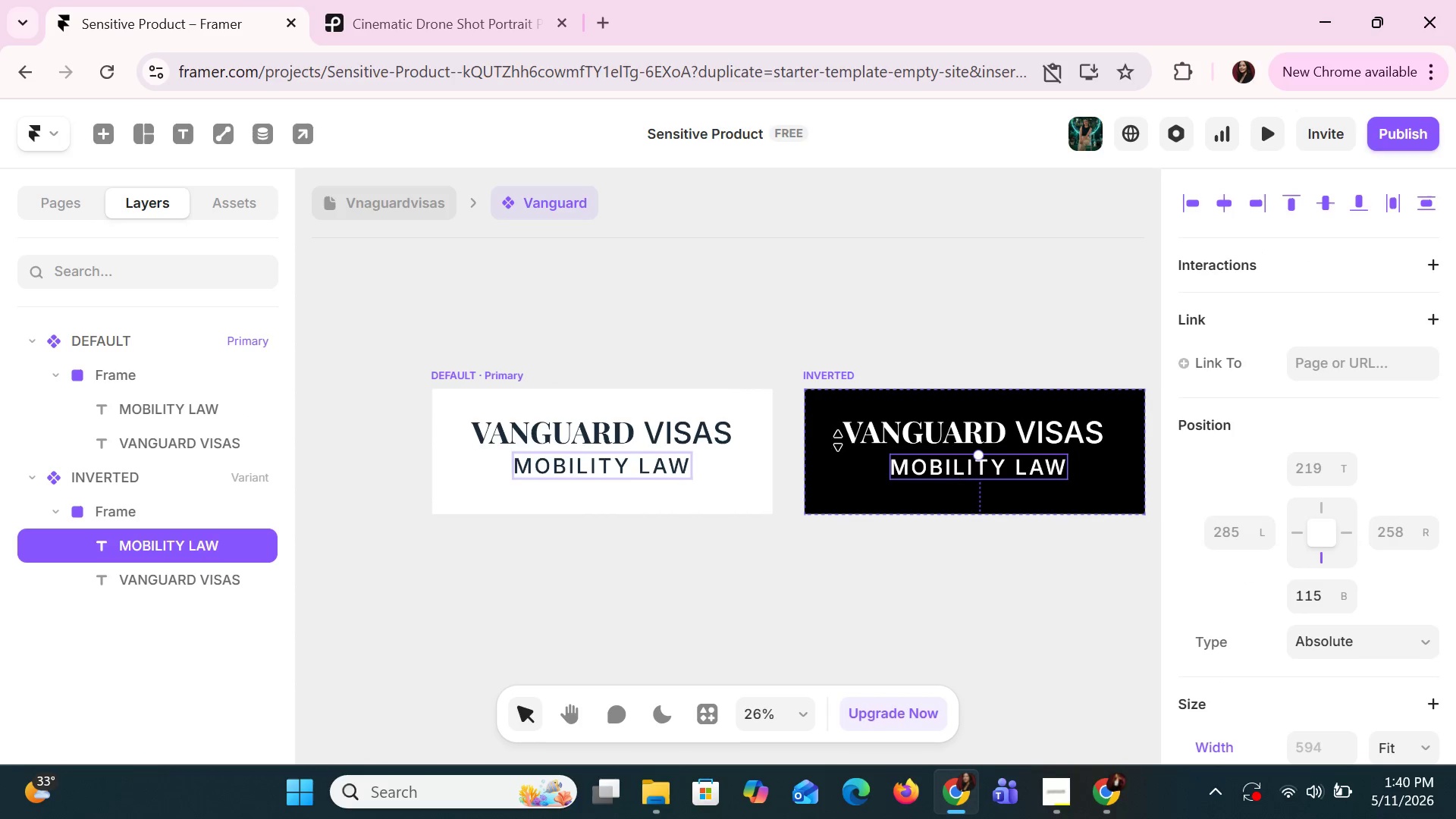 
left_click([720, 346])
 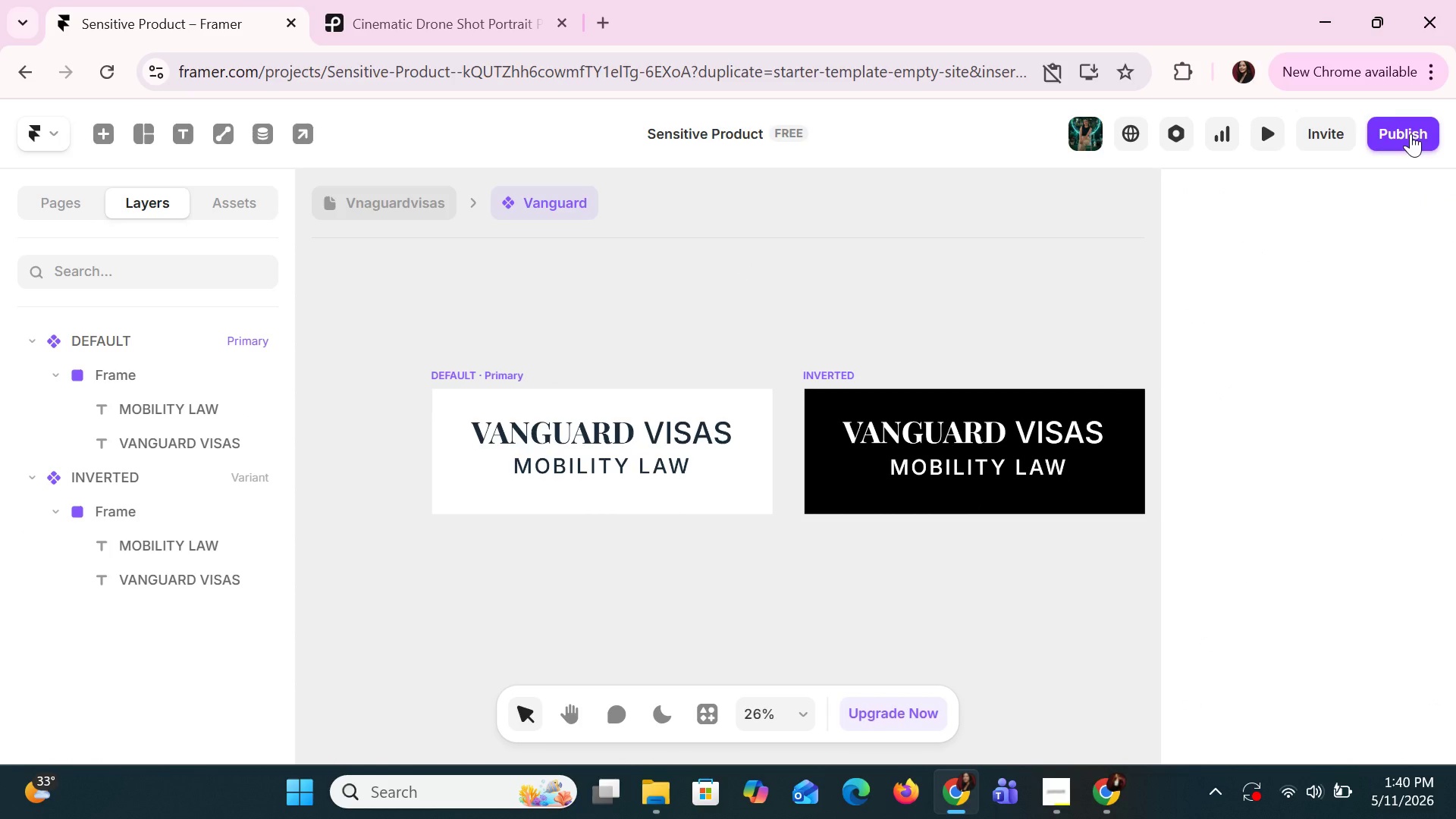 
left_click([1410, 133])
 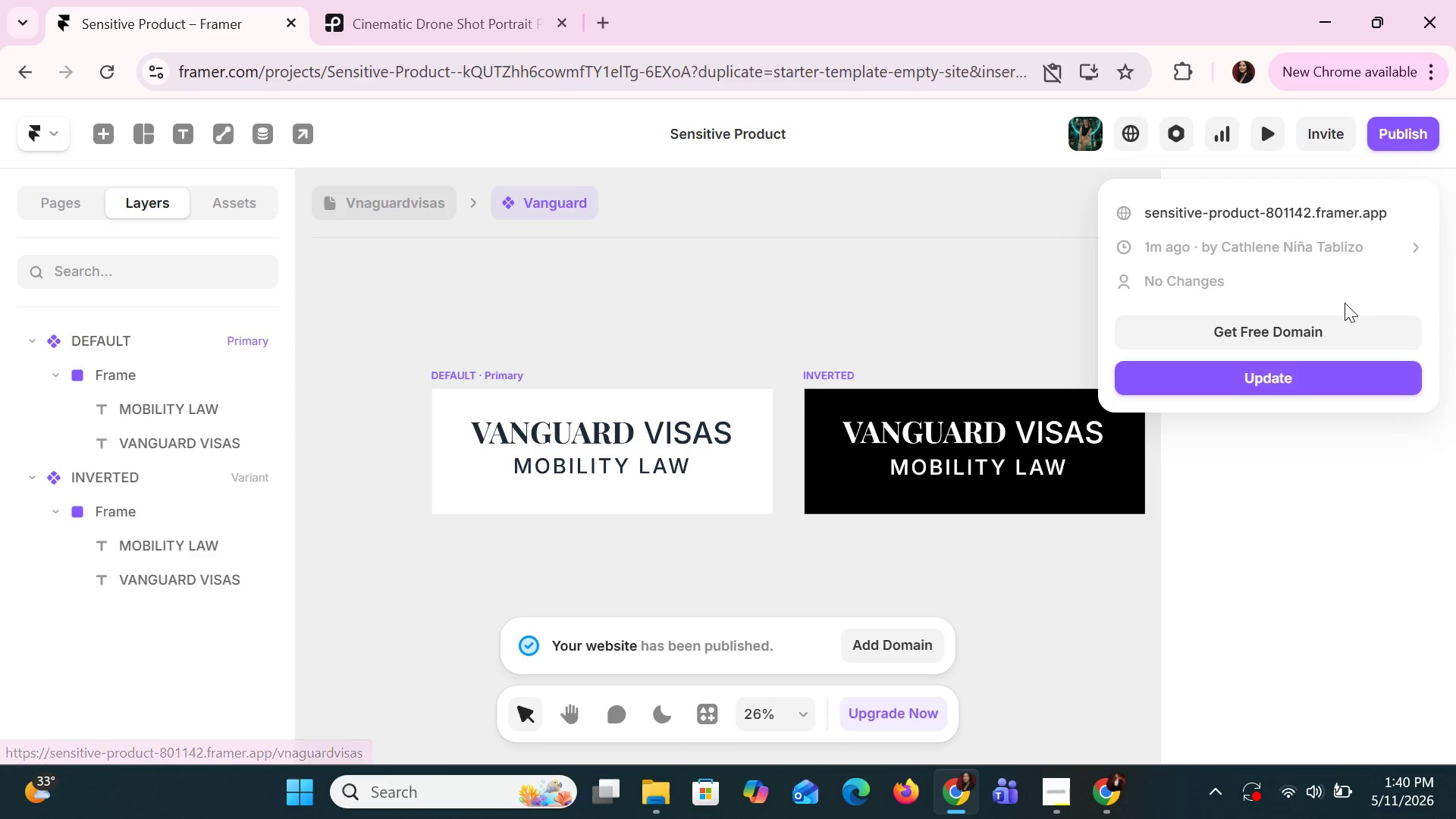 
wait(7.45)
 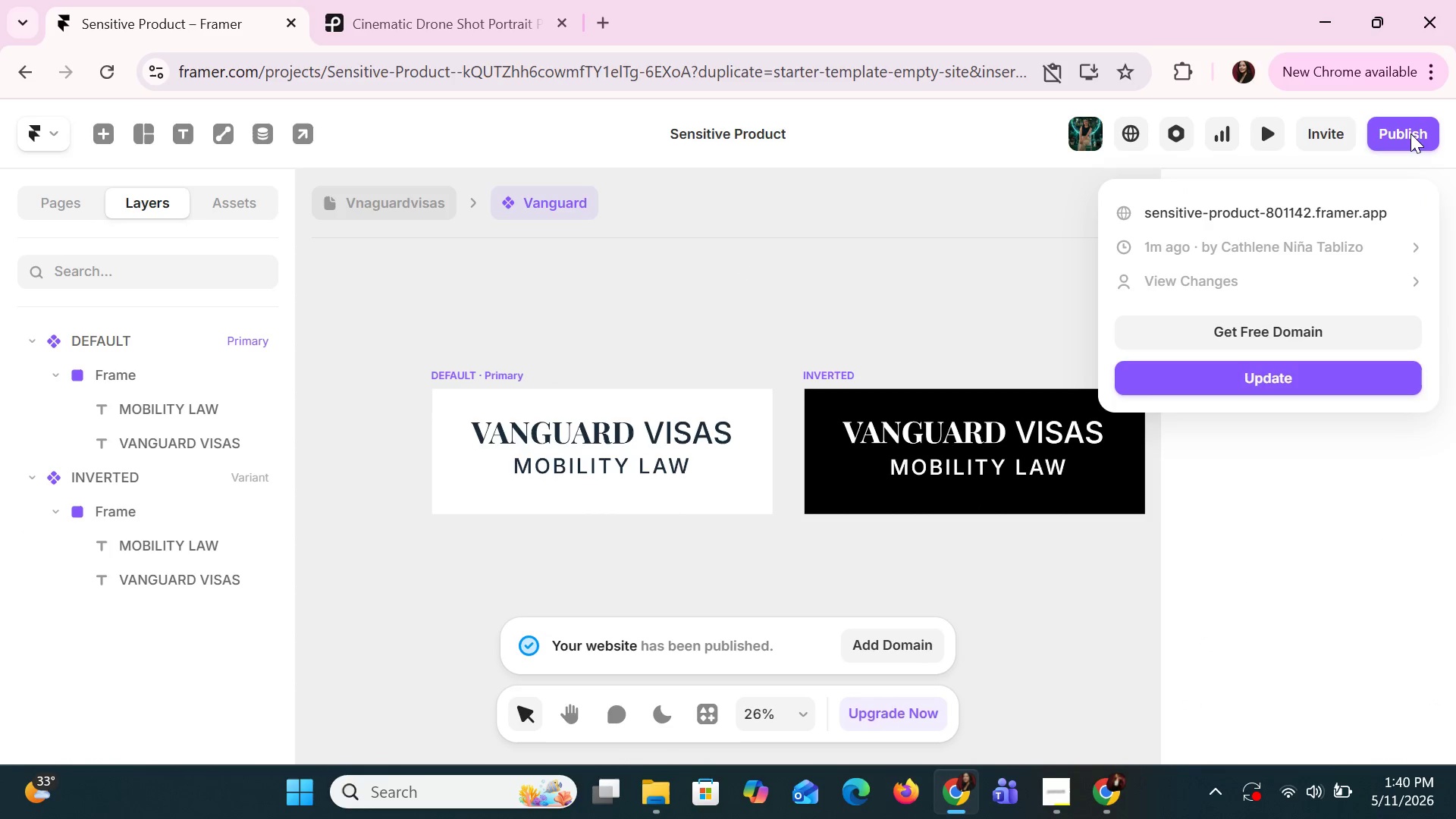 
left_click([1317, 342])
 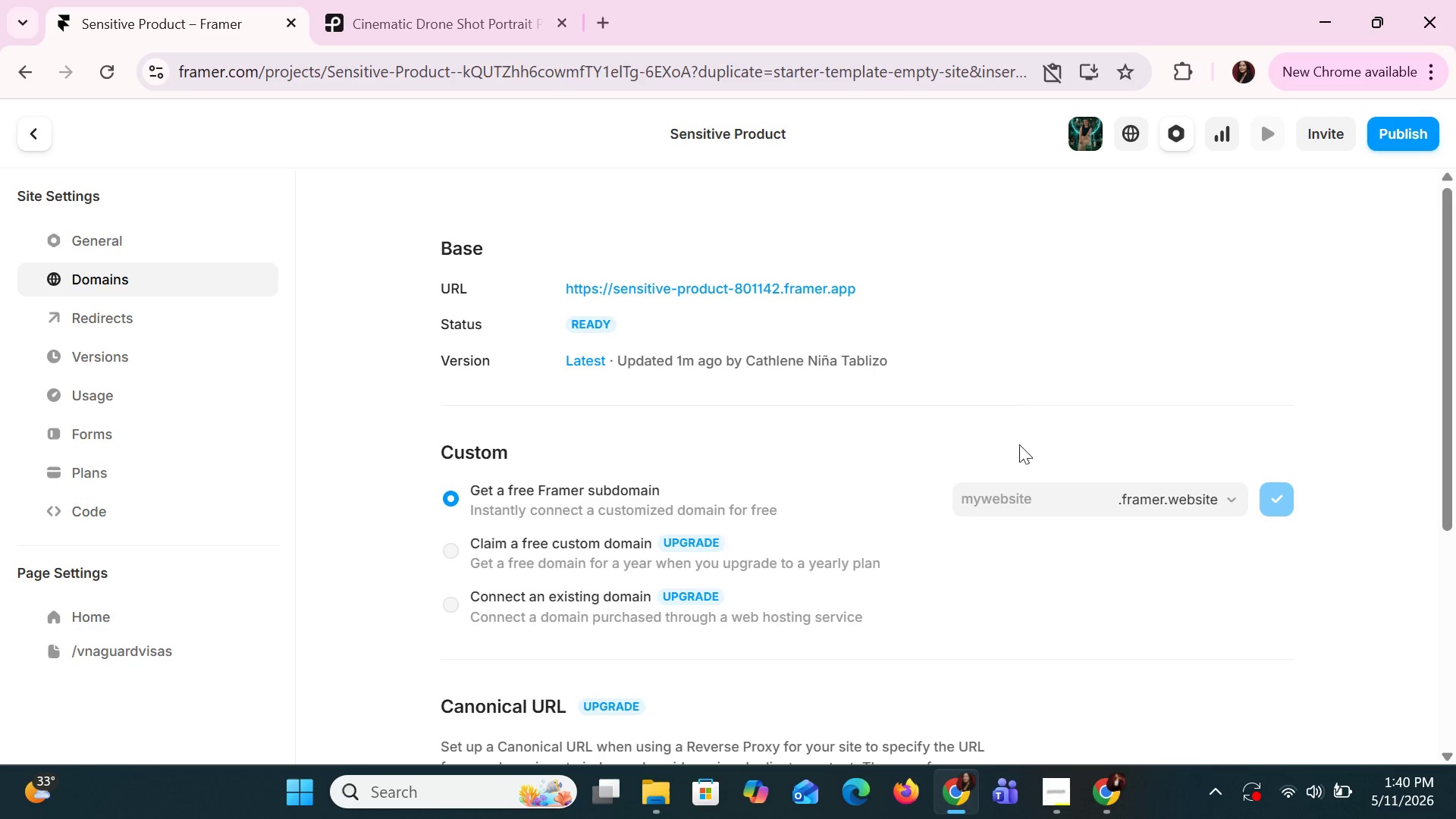 
left_click([1068, 496])
 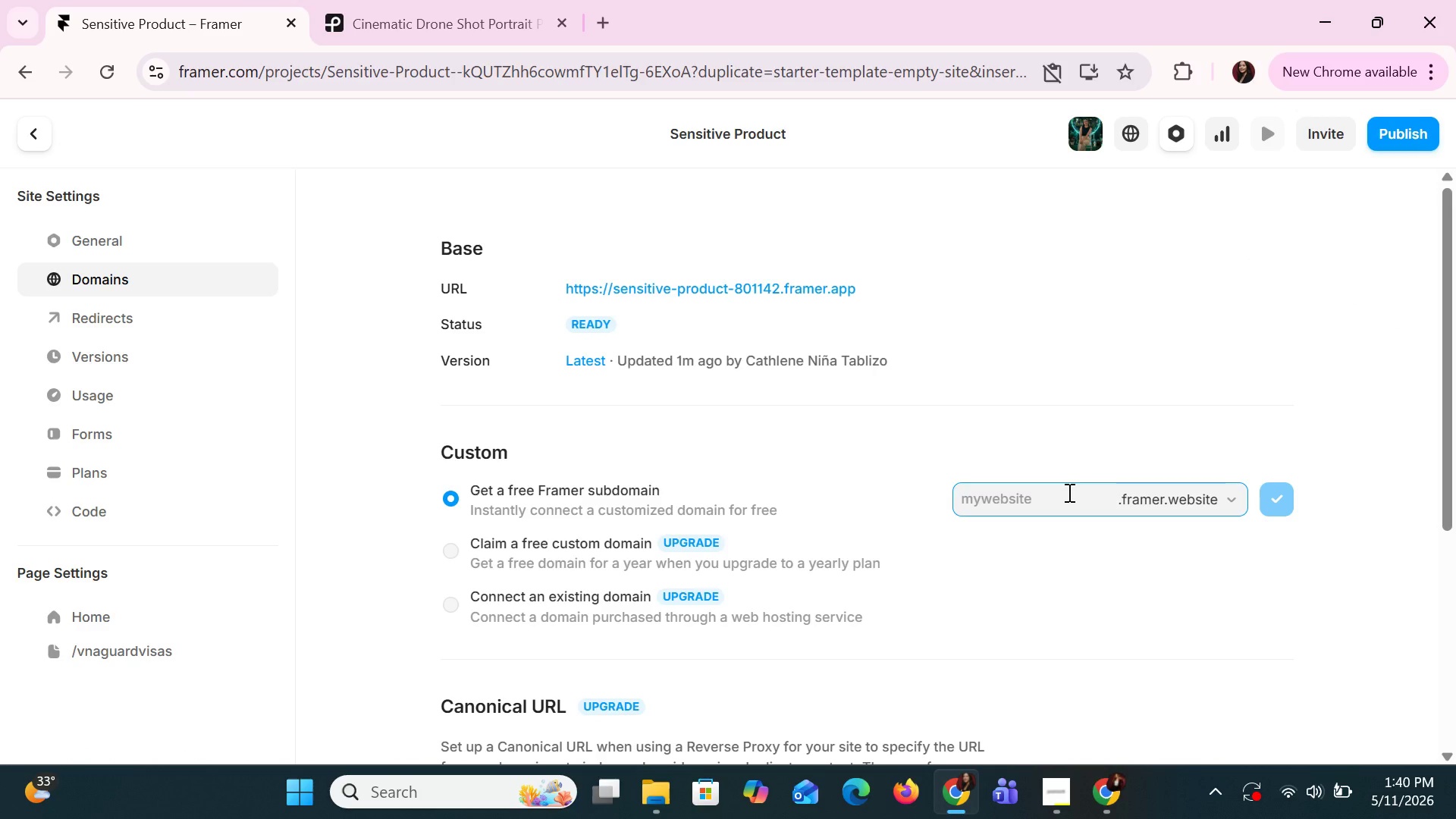 
type(vngu)
key(Backspace)
key(Backspace)
key(Backspace)
key(Backspace)
type(VNAG)
key(Backspace)
key(Backspace)
key(Backspace)
type(ANGUARDVISIS)
key(Backspace)
key(Backspace)
type(AS)
 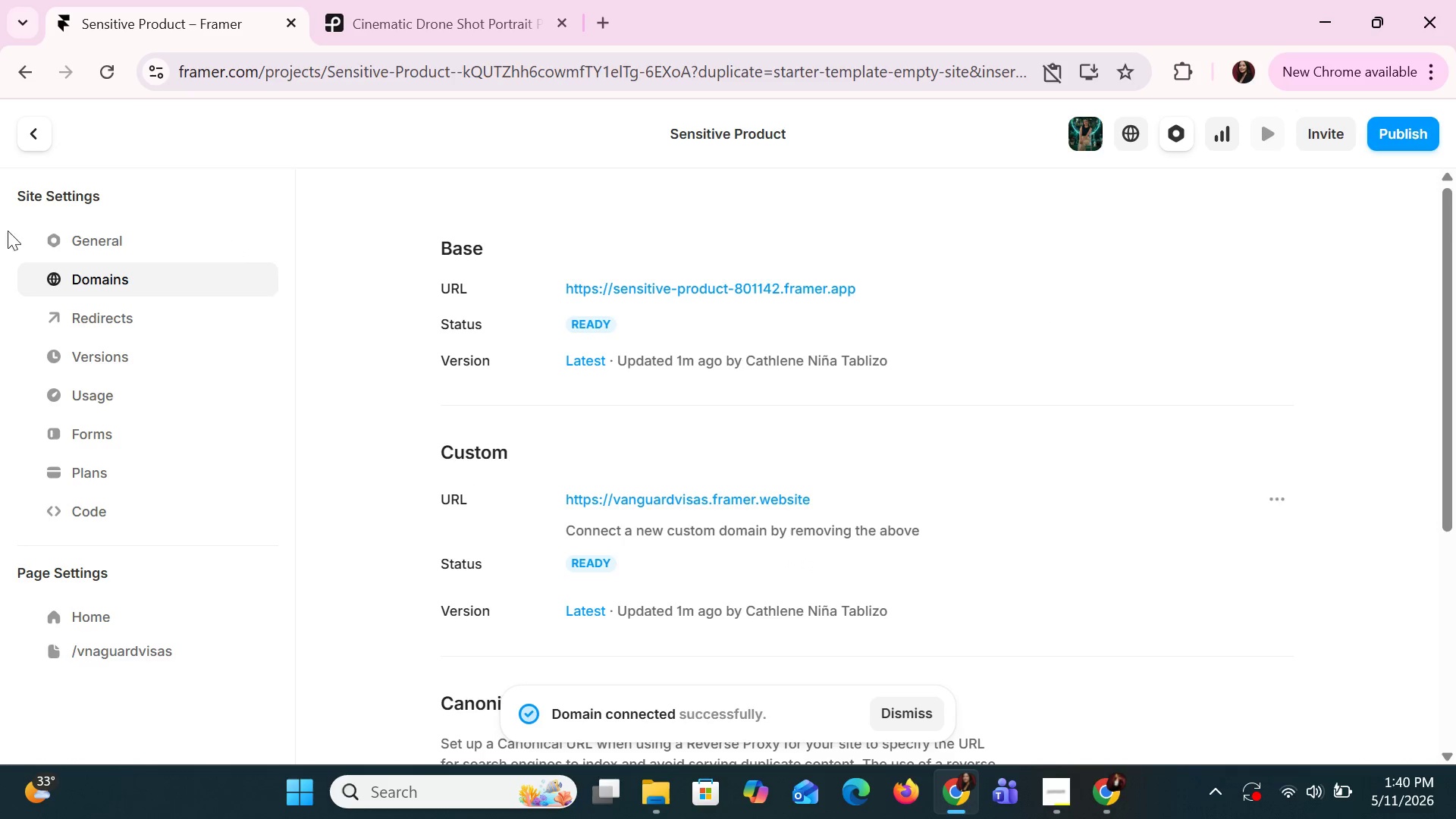 
wait(5.8)
 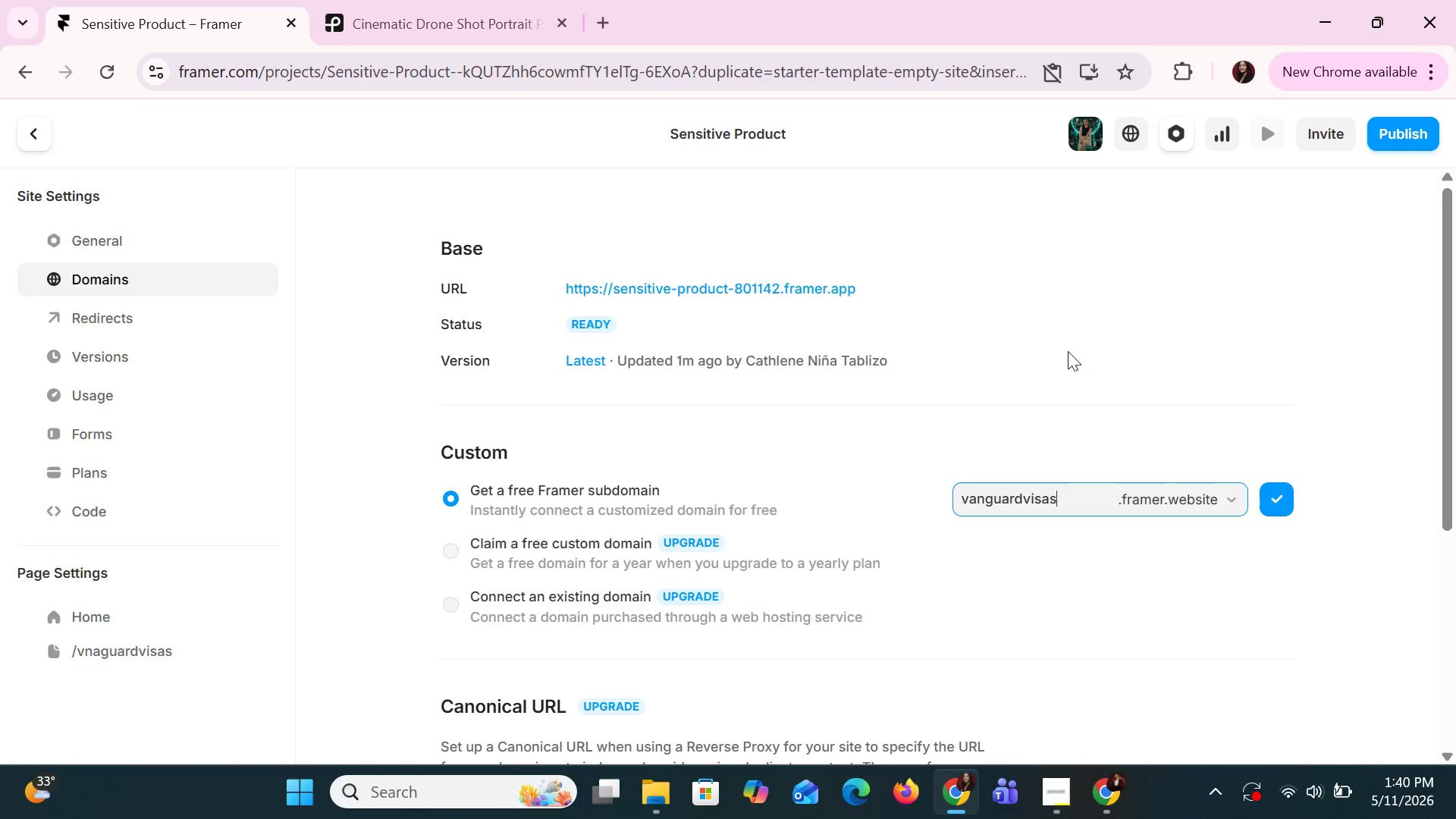 
left_click([33, 132])
 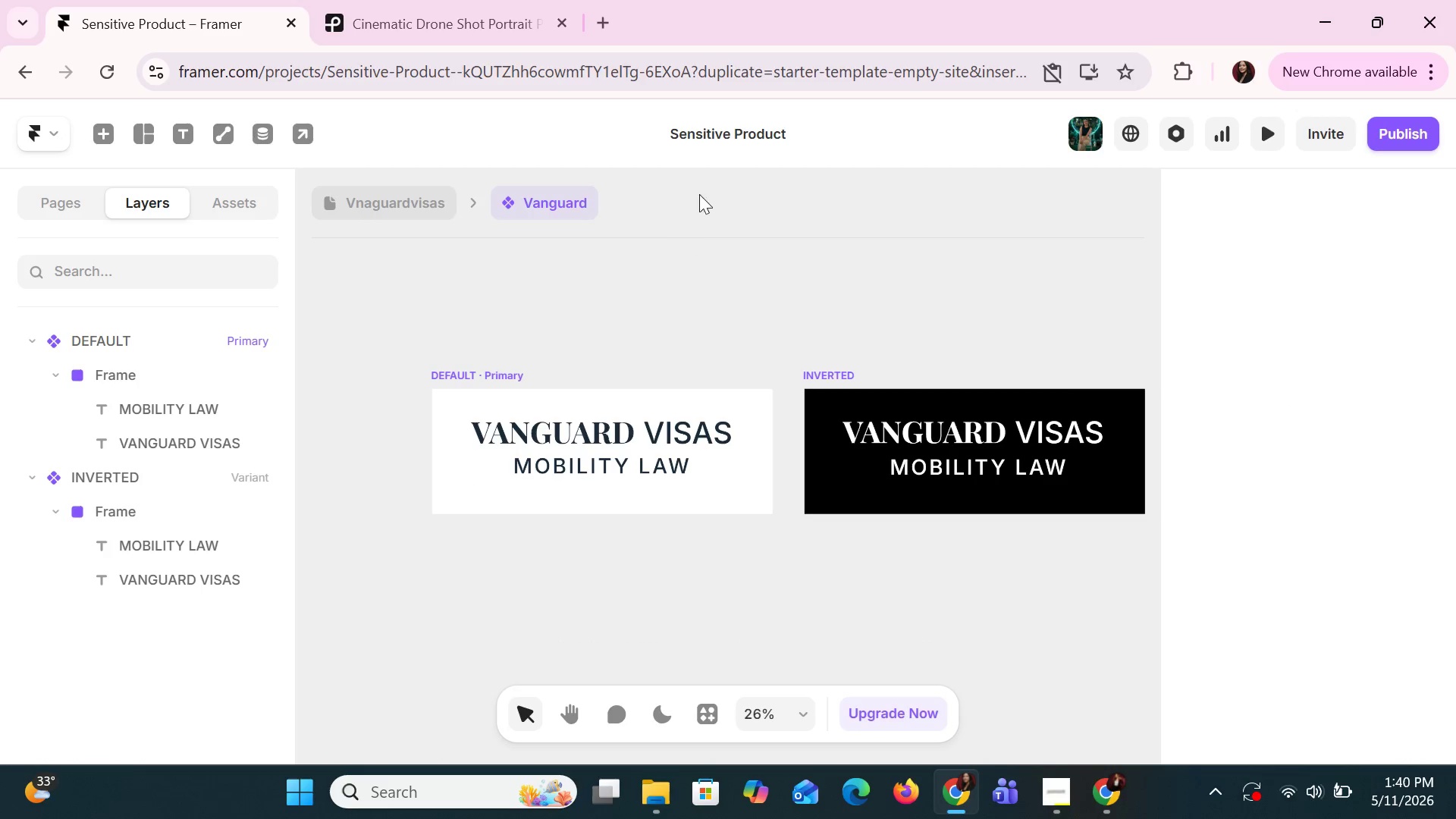 
left_click([739, 118])
 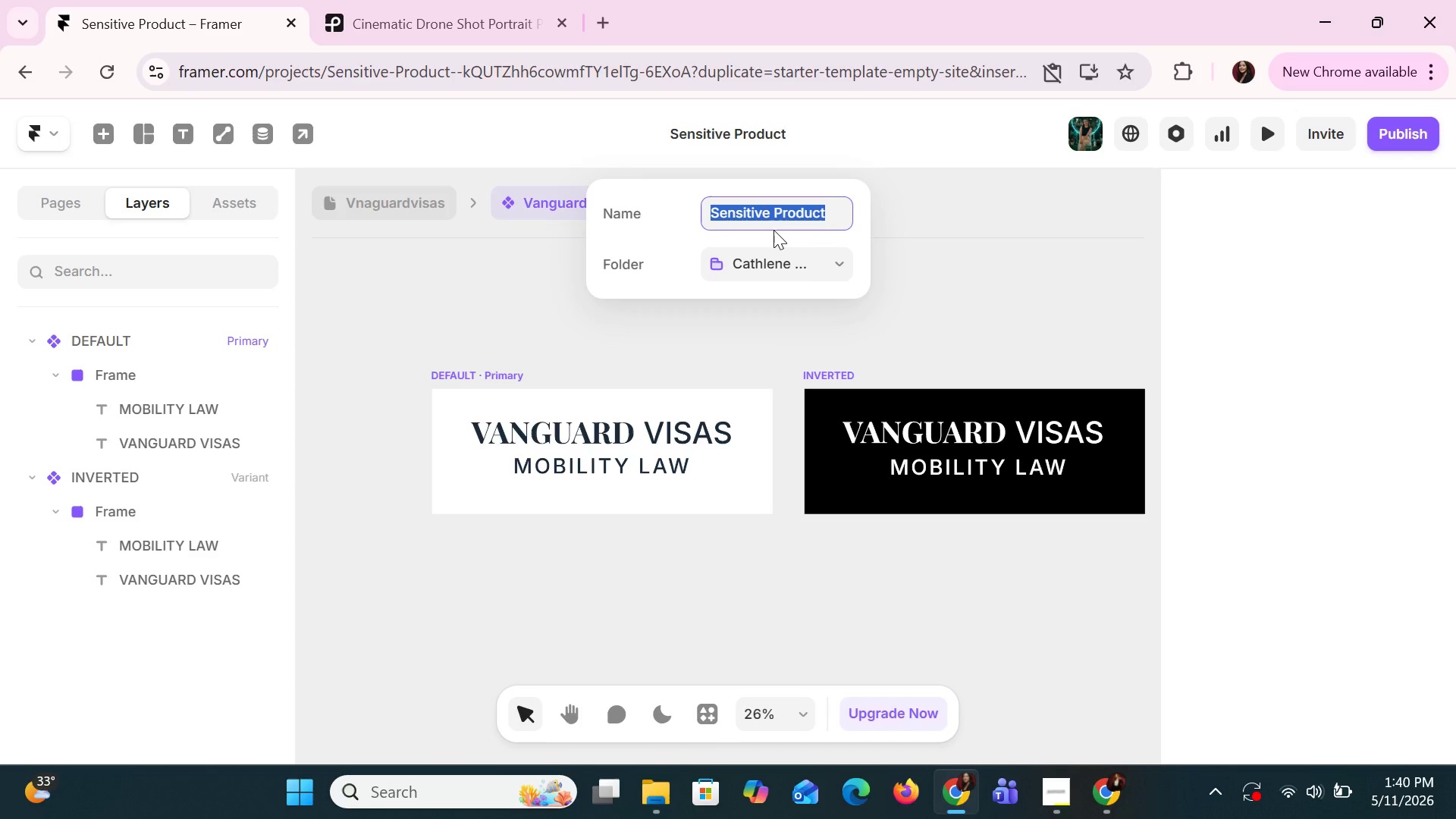 
type(VANGUARDVISAS)
 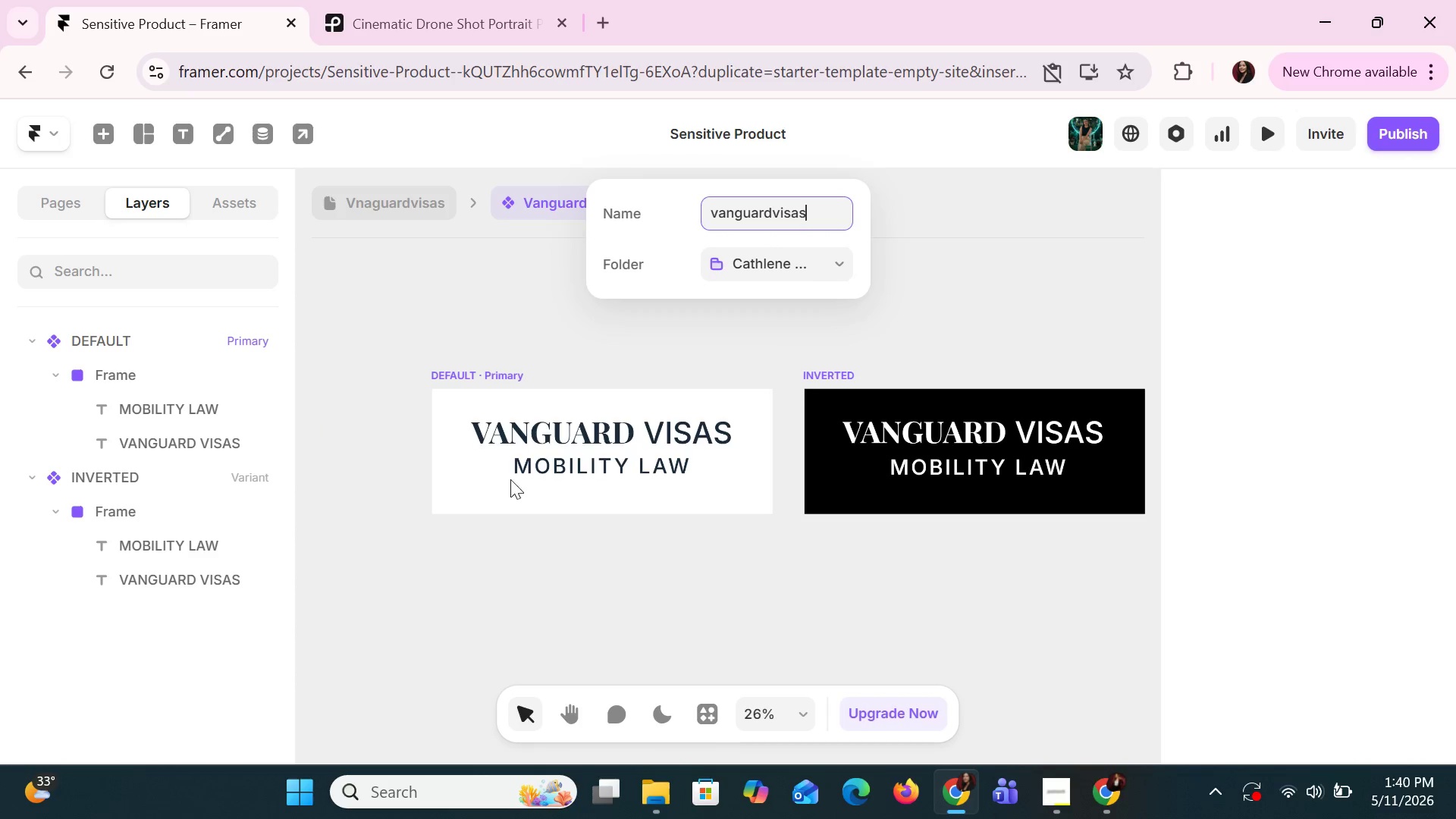 
left_click([928, 277])
 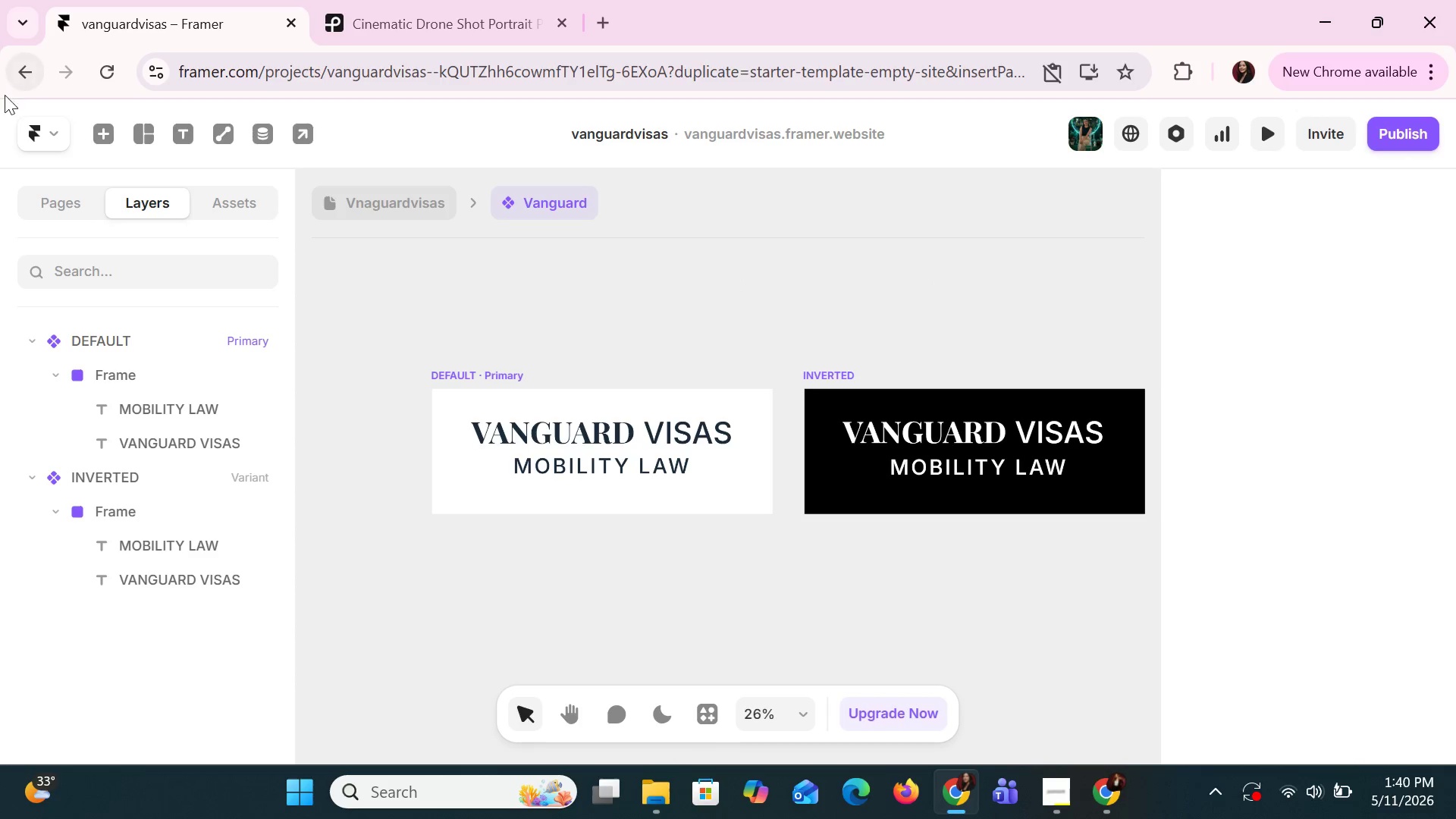 
left_click([68, 138])
 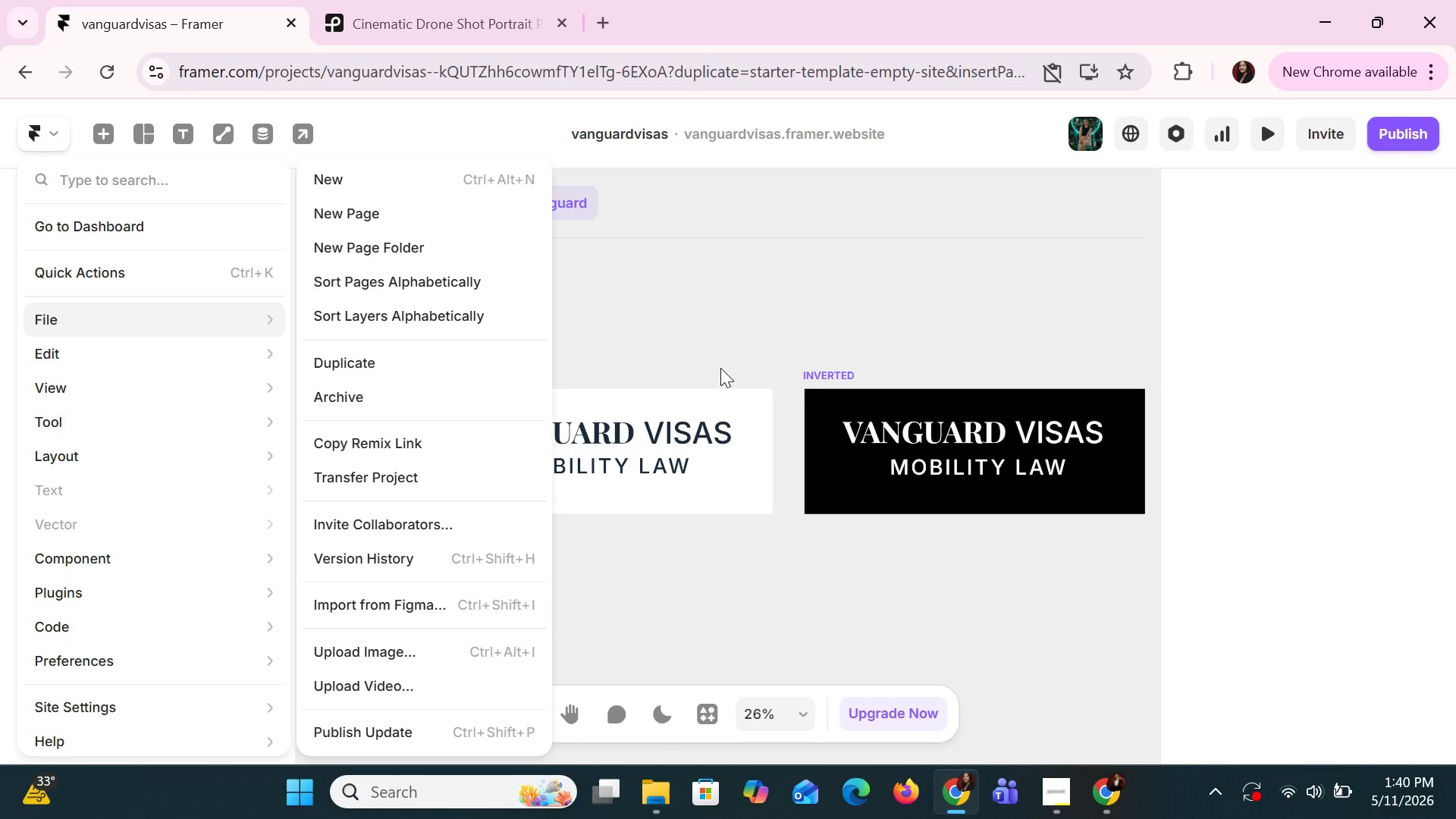 
left_click([745, 337])
 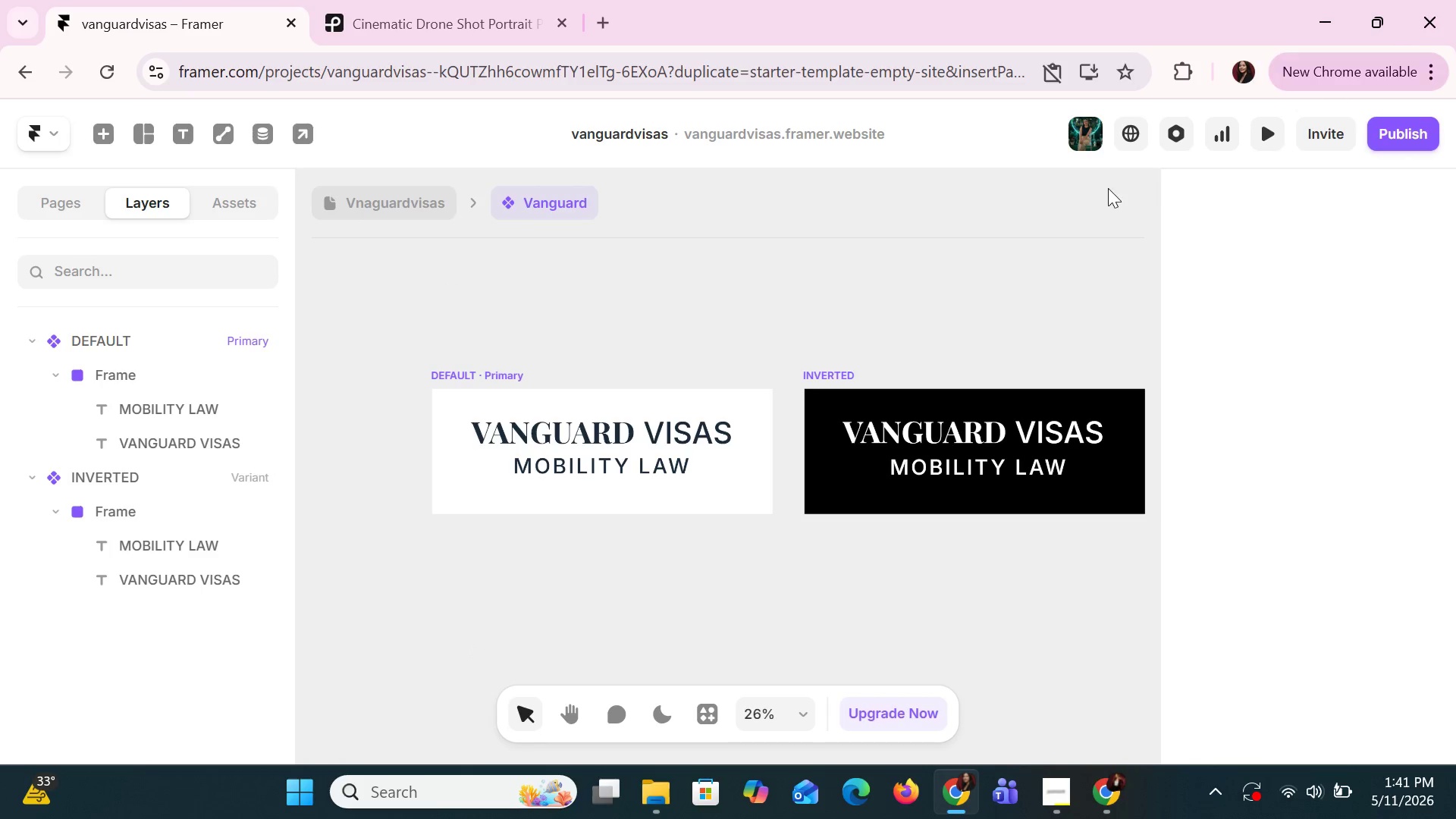 
left_click([1025, 268])
 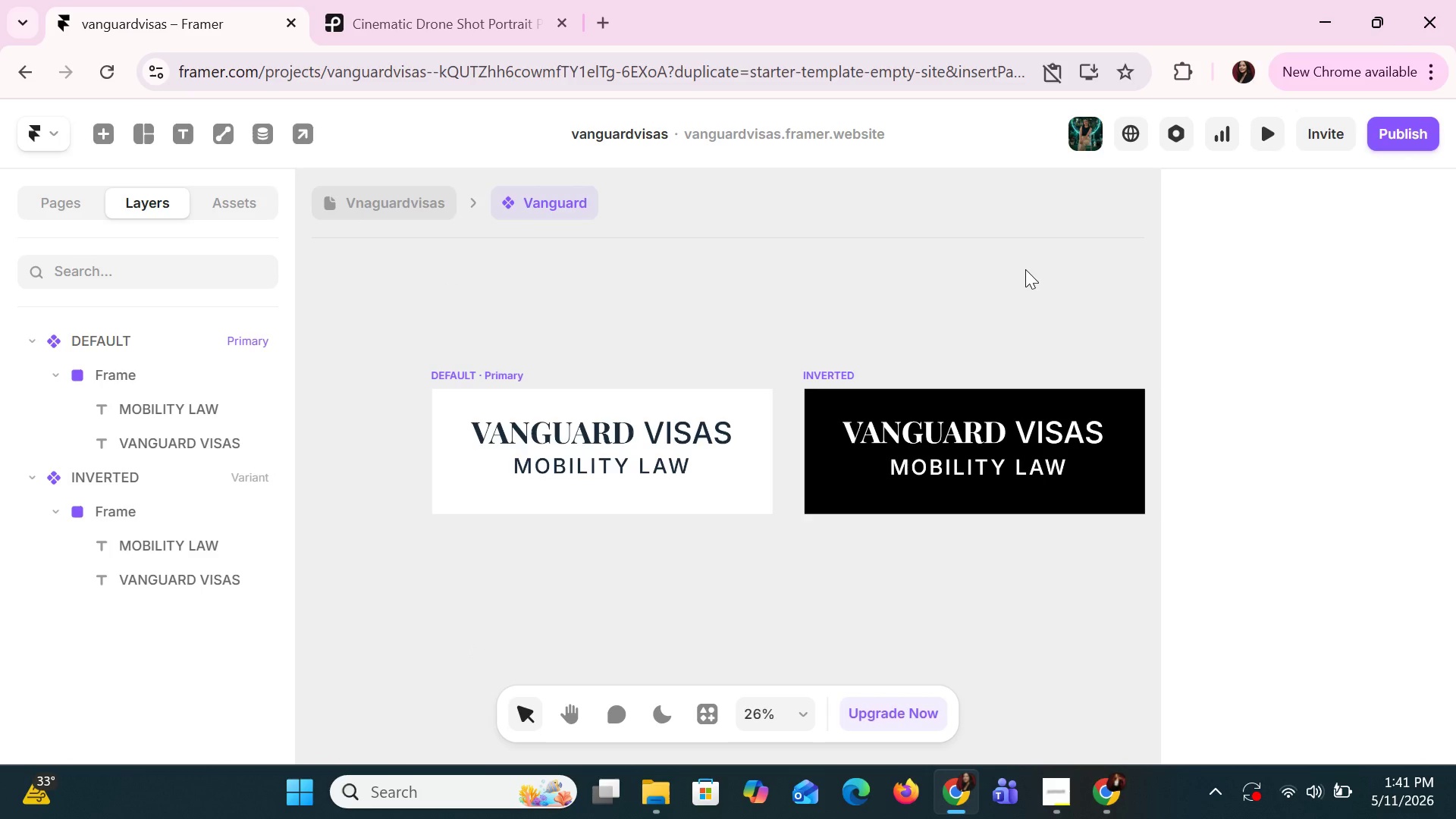 
hold_key(key=ShiftLeft, duration=1.06)
scroll: coordinate [1025, 269], scroll_direction: down, amount: 1.0